 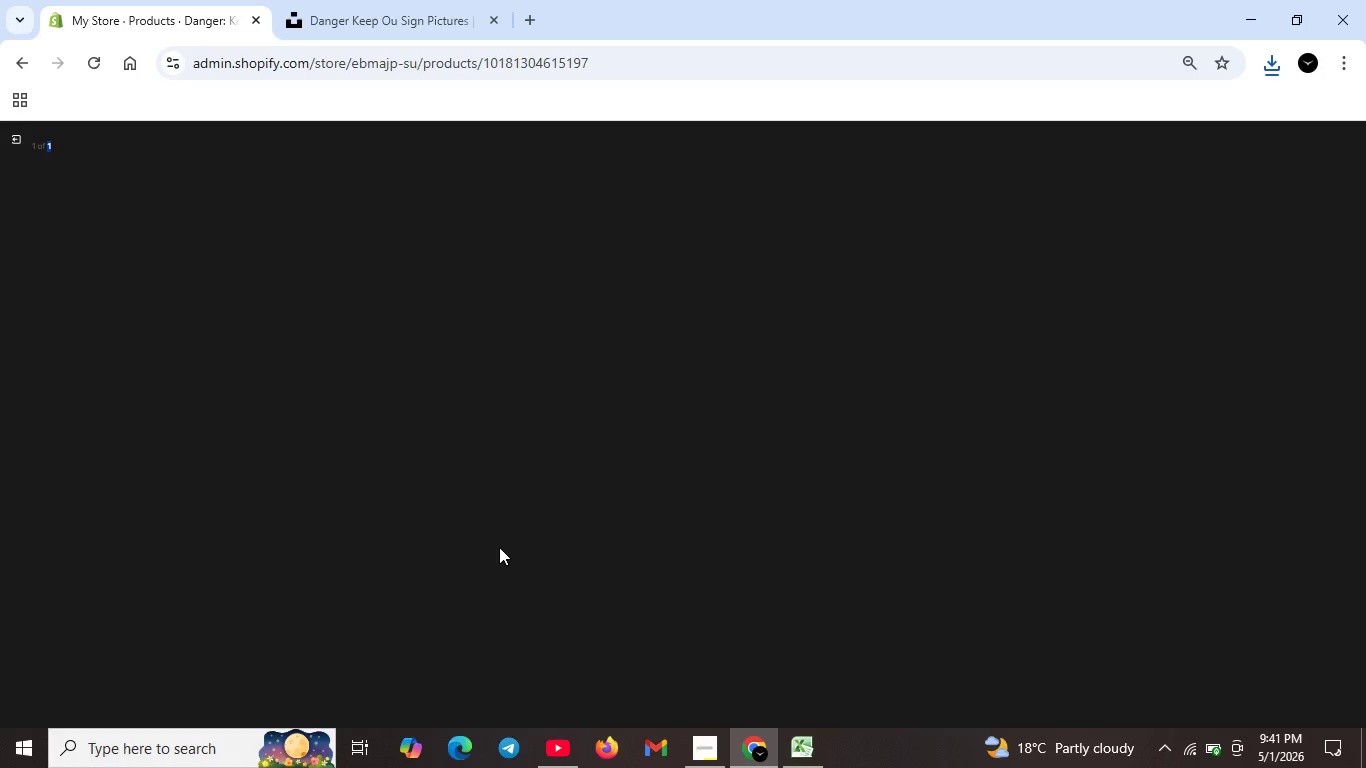 
scroll: coordinate [507, 537], scroll_direction: down, amount: 2.0
 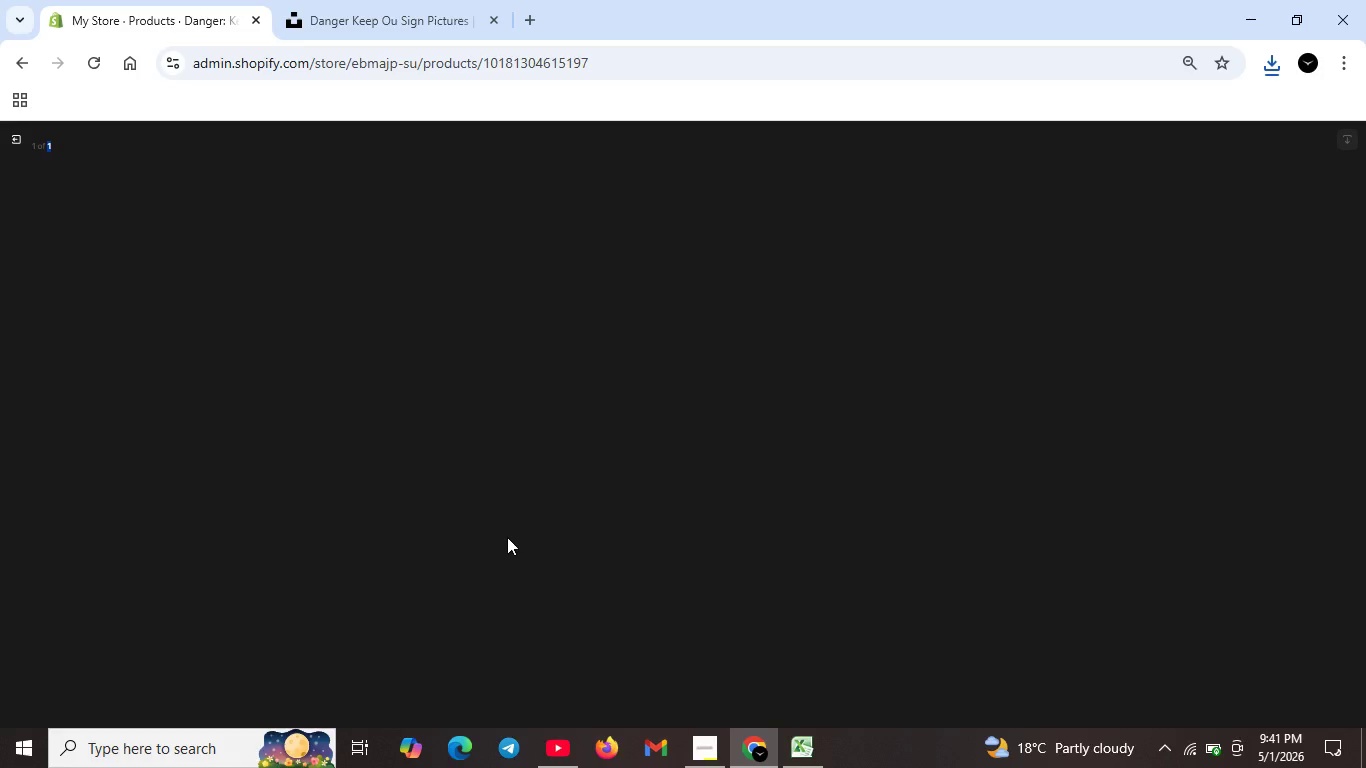 
scroll: coordinate [507, 537], scroll_direction: up, amount: 5.0
 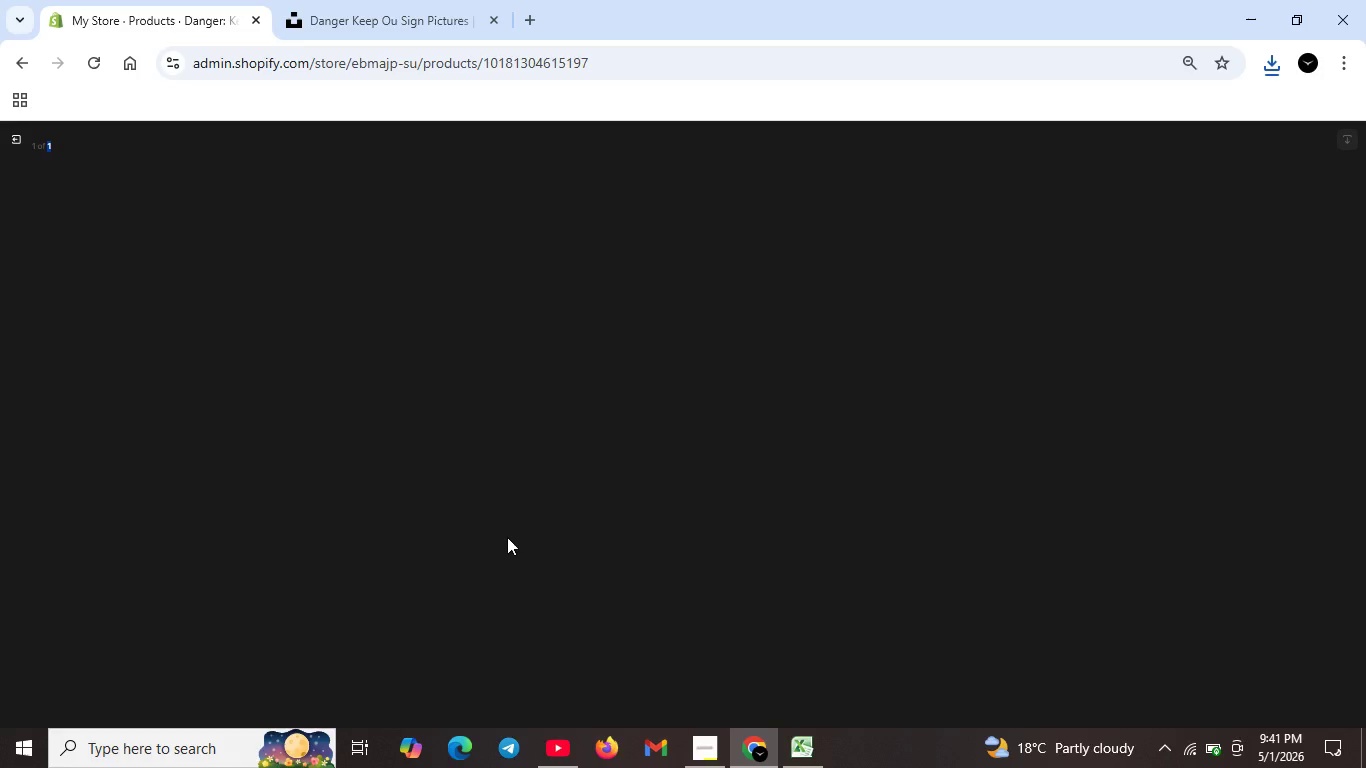 
scroll: coordinate [507, 537], scroll_direction: down, amount: 3.0
 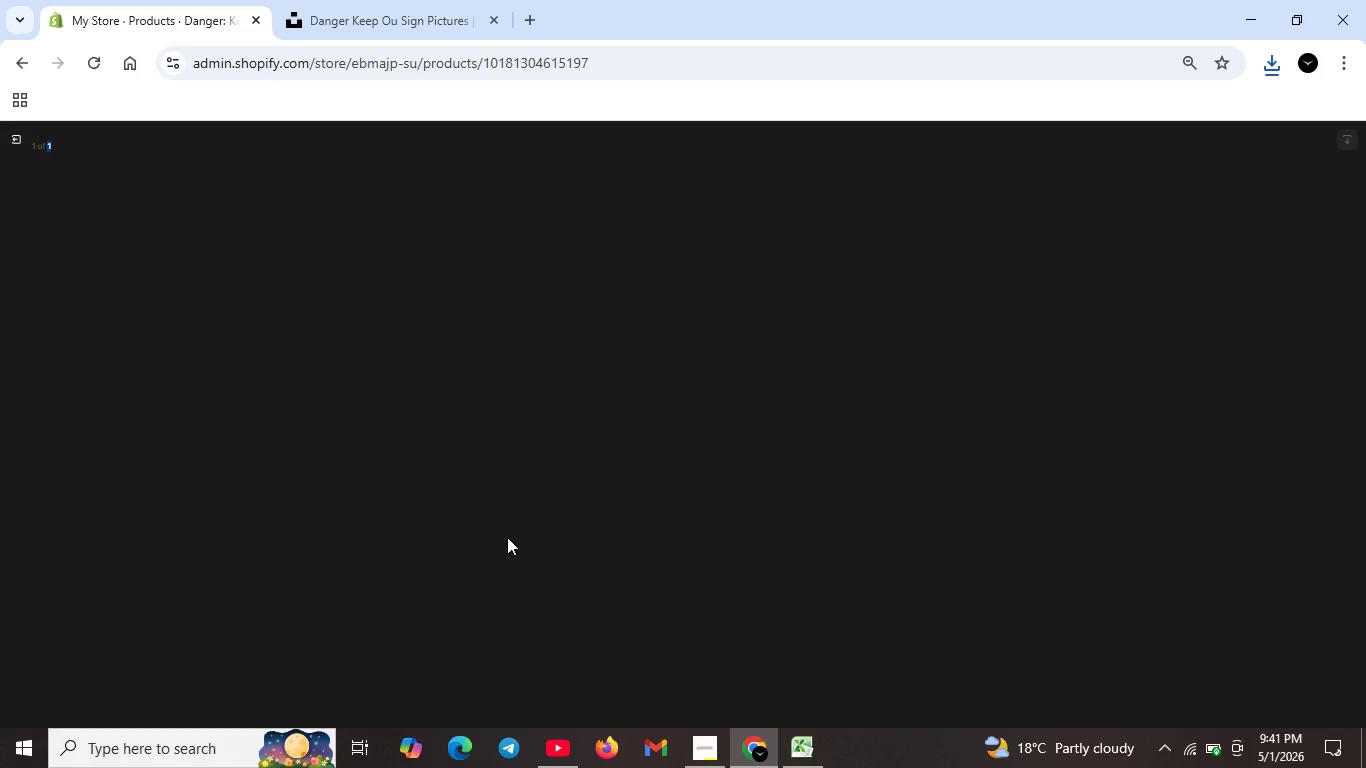 
scroll: coordinate [507, 537], scroll_direction: up, amount: 5.0
 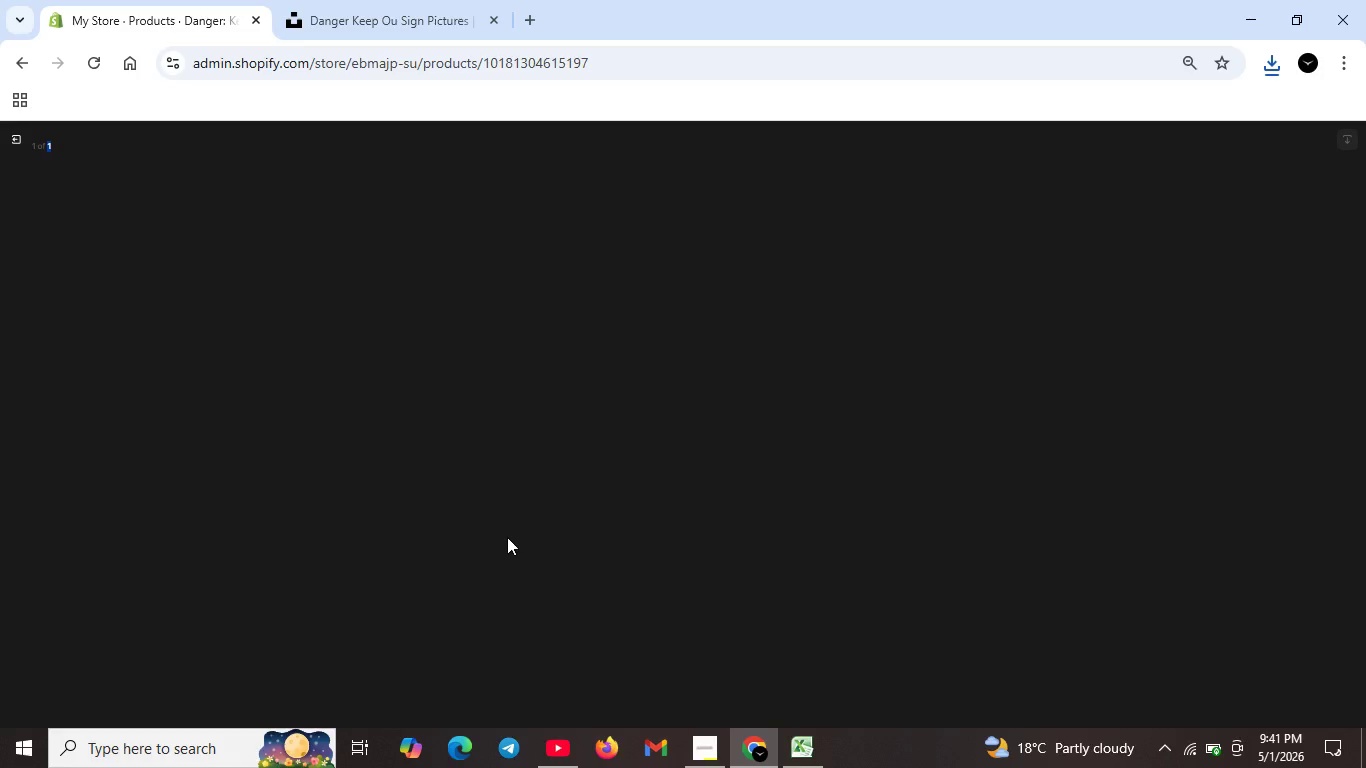 
scroll: coordinate [737, 416], scroll_direction: down, amount: 8.0
 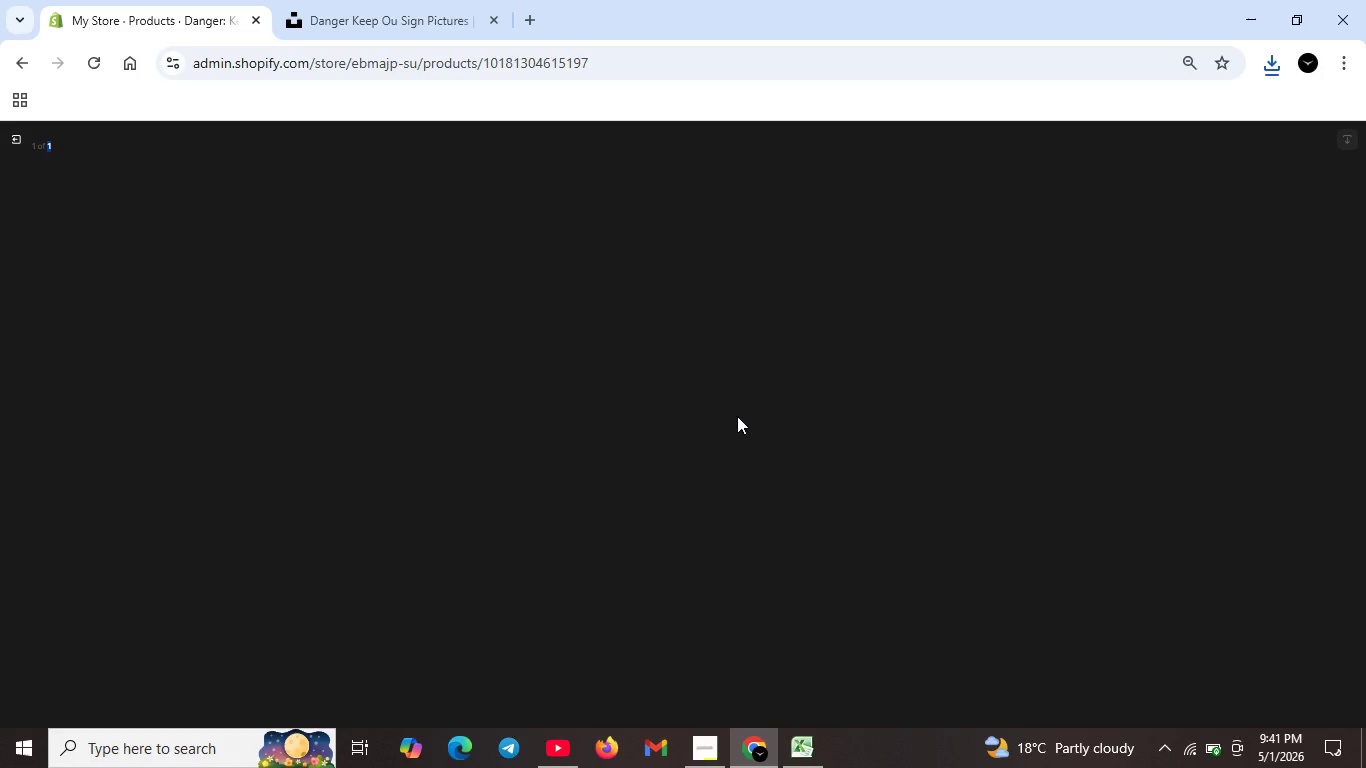 
scroll: coordinate [737, 416], scroll_direction: up, amount: 4.0
 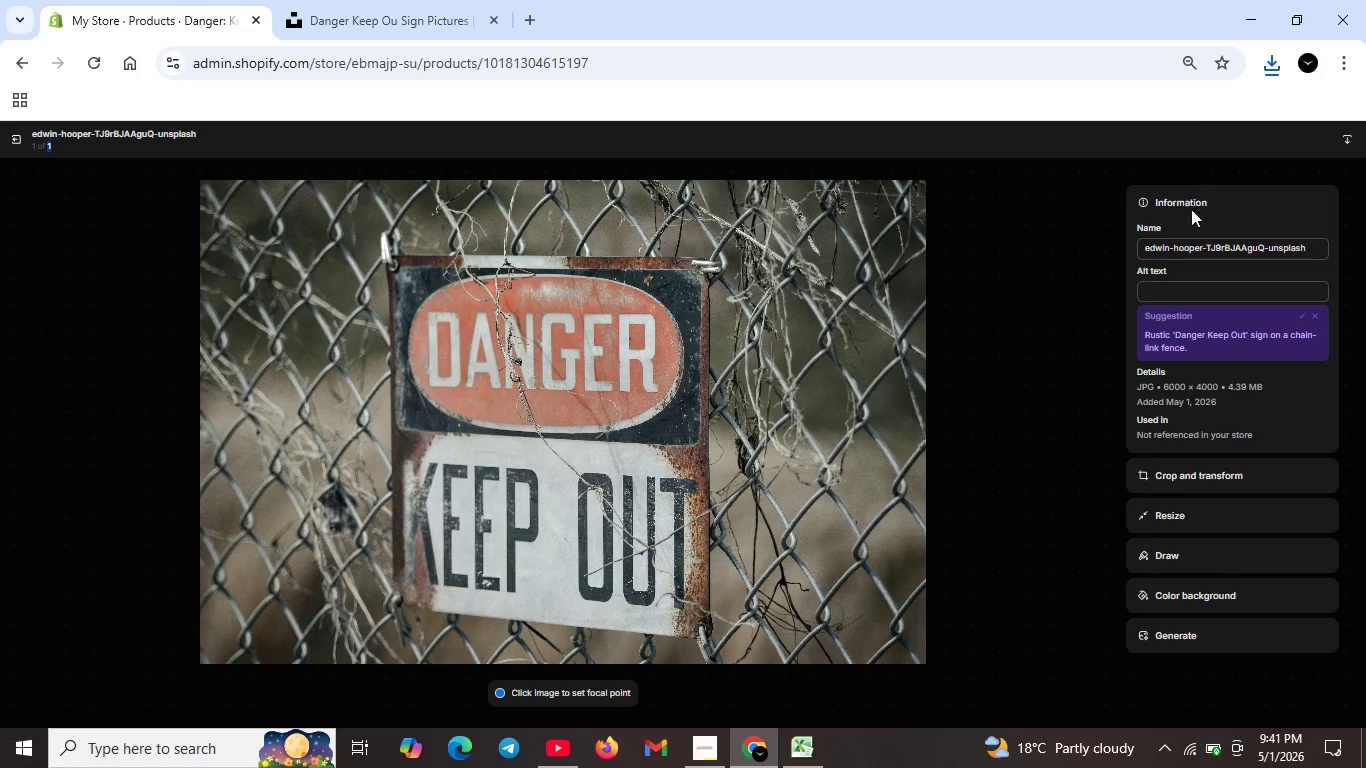 
left_click([1168, 287])
 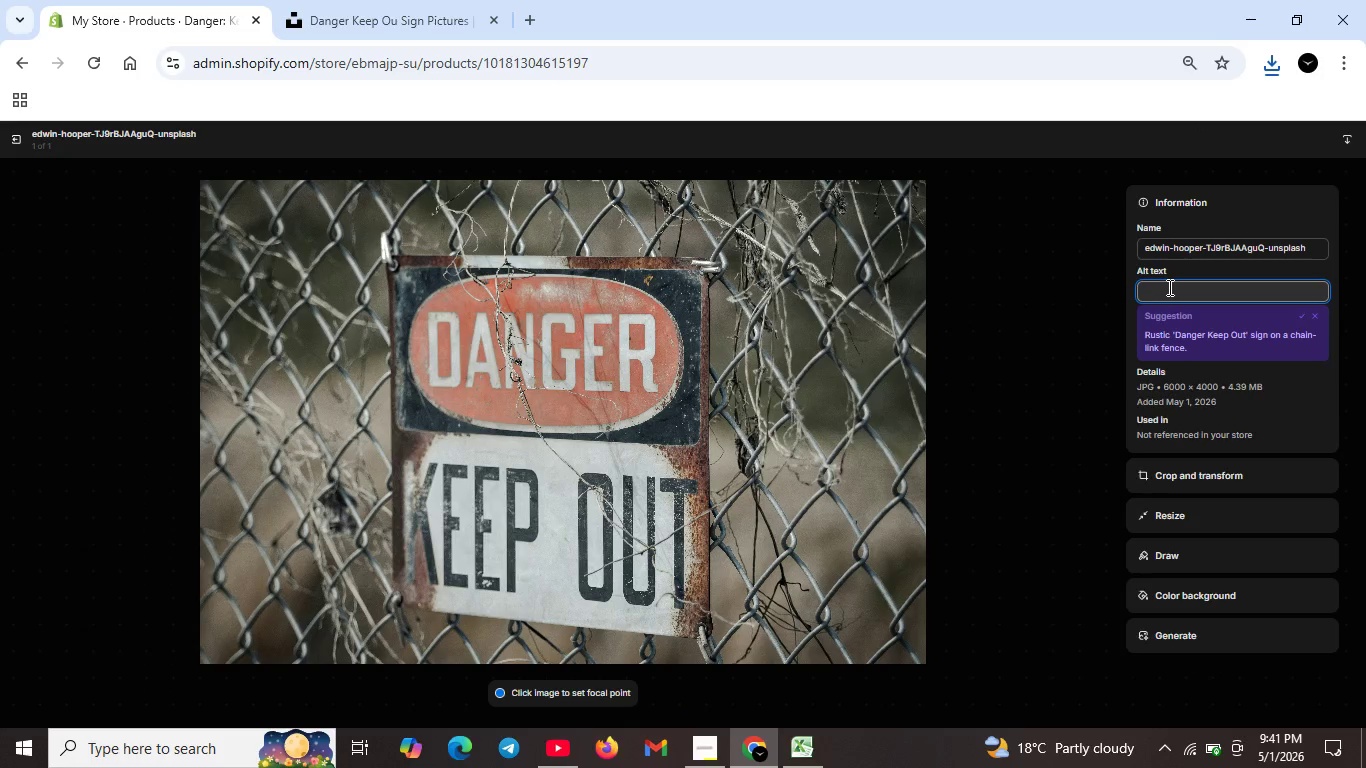 
type(Industral saftey sticker: Dnager keep out. Reflectve truck decals for restrcierd danf)
key(Backspace)
type(ger zones,OSHA compliance)
 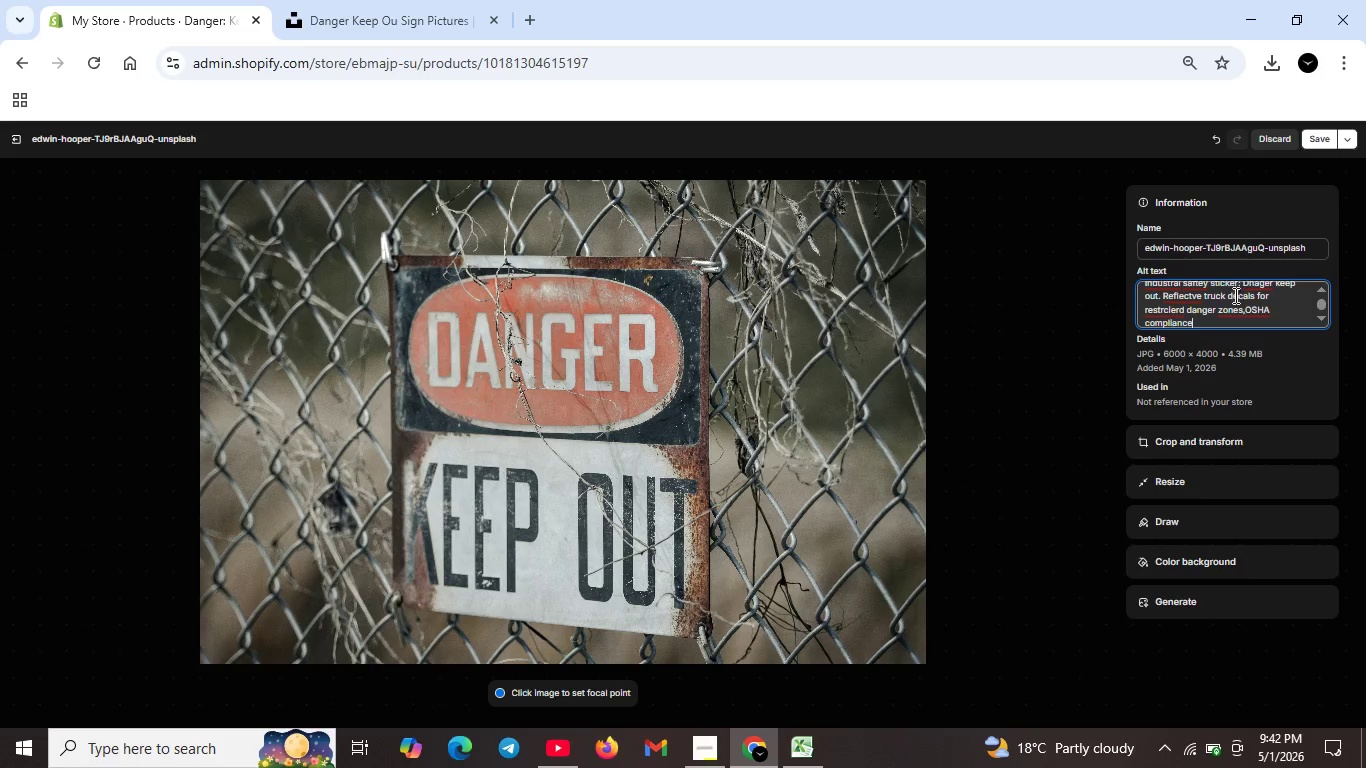 
left_click([1242, 306])
 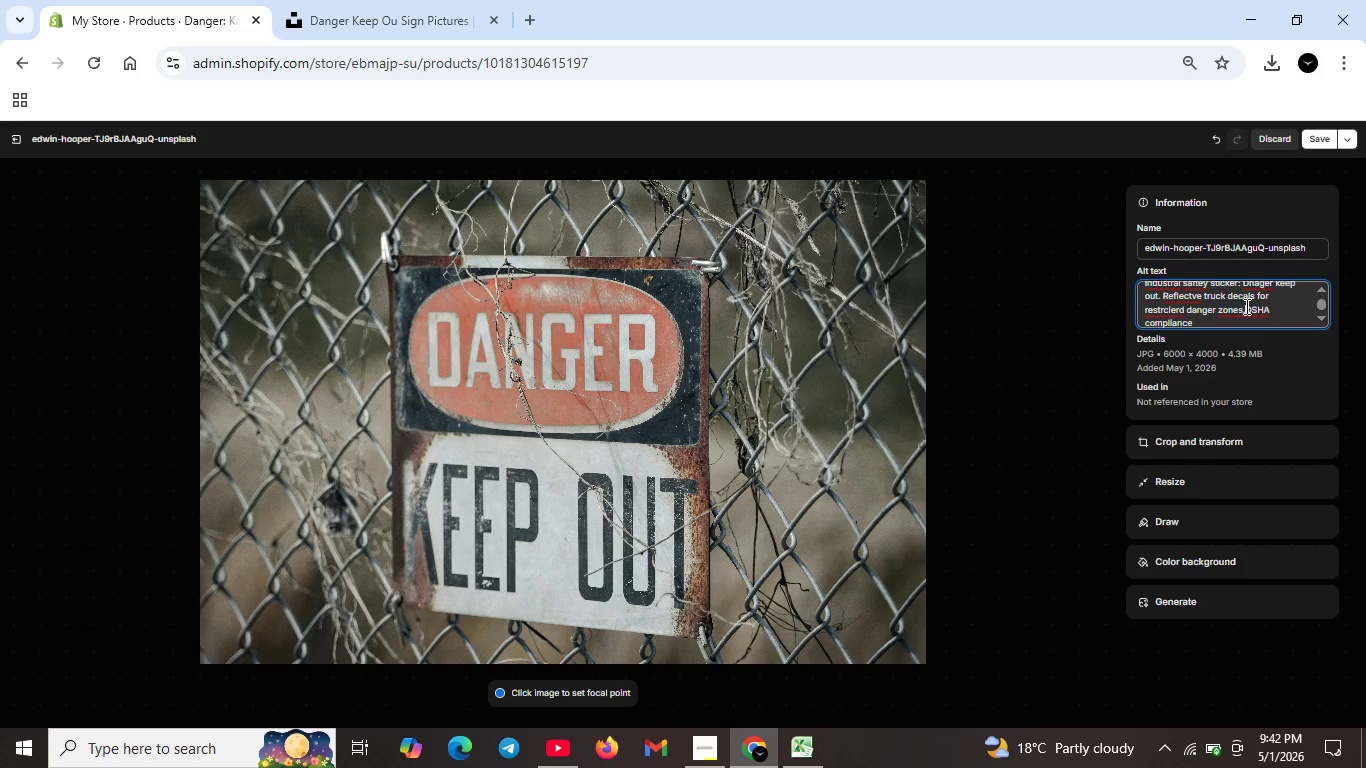 
left_click([1245, 306])
 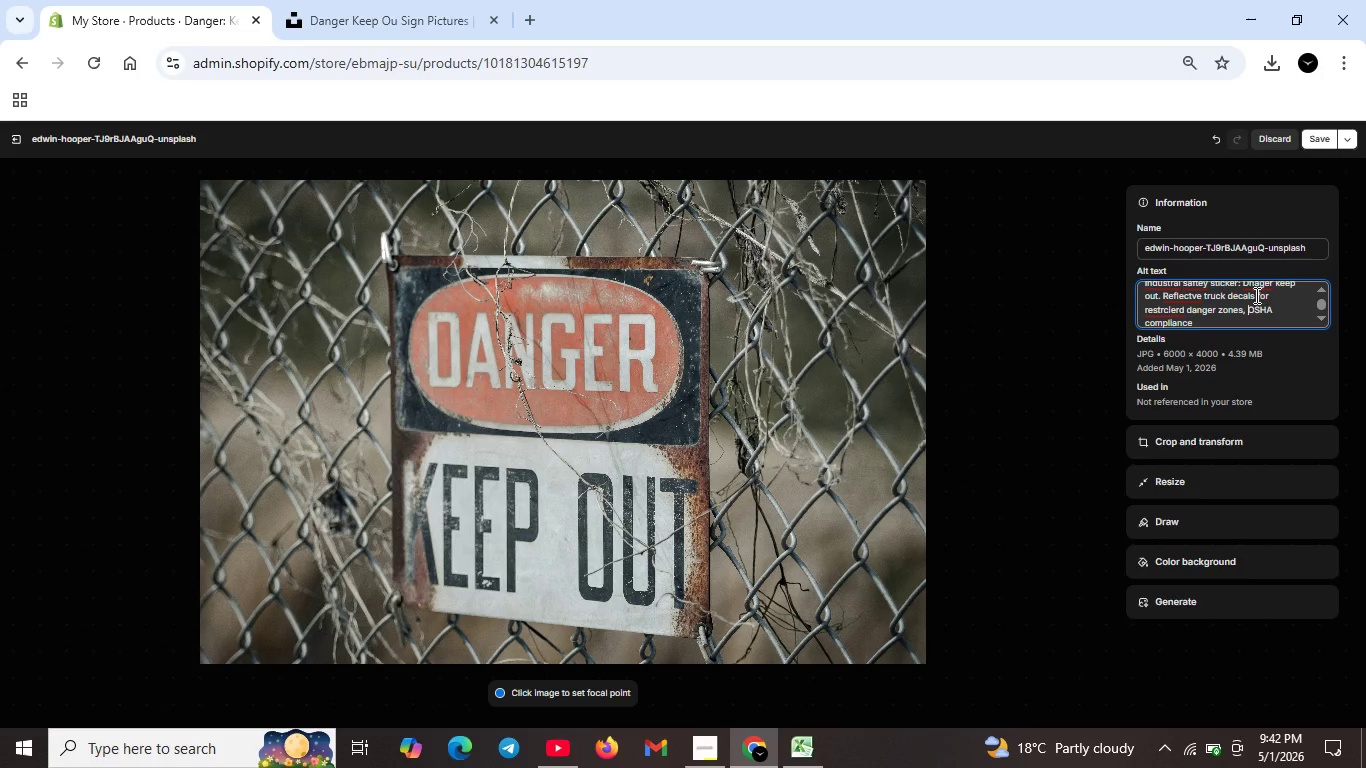 
key(Space)
 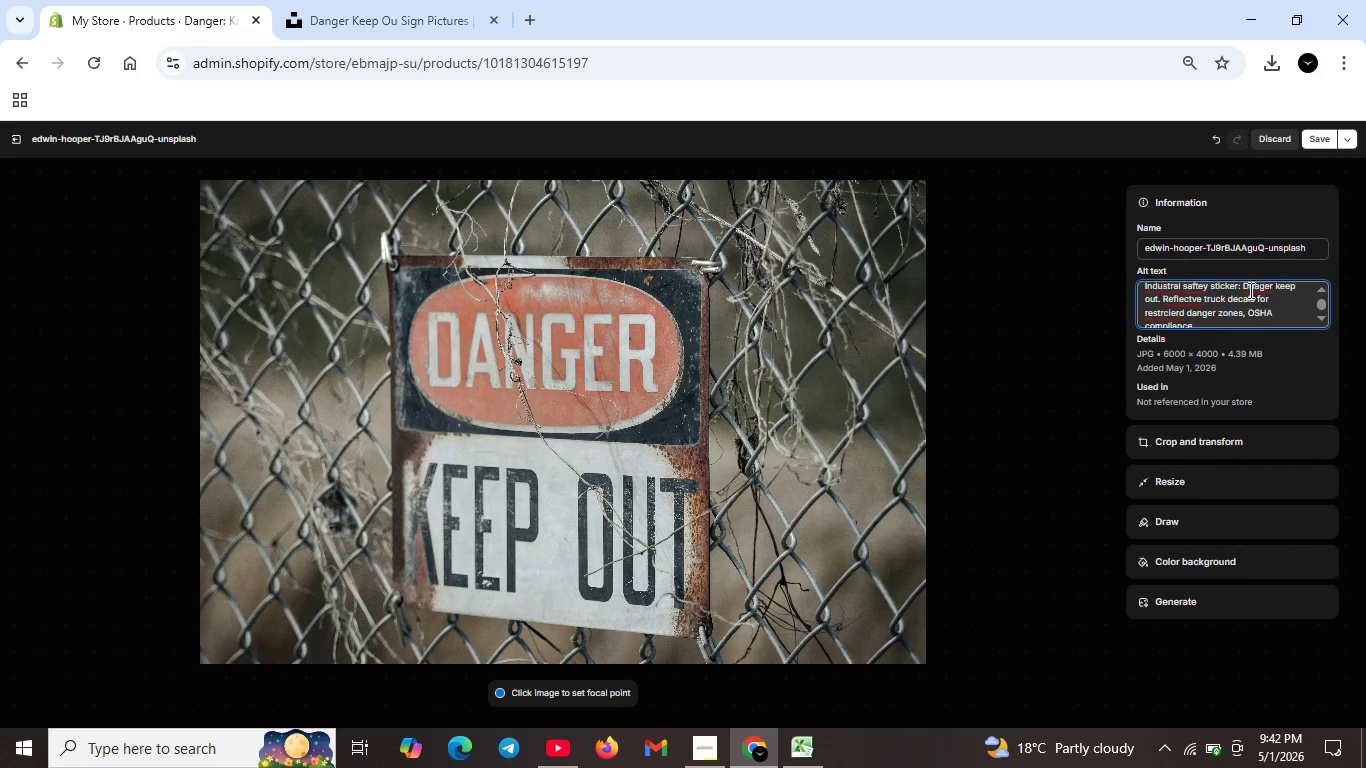 
scroll: coordinate [1249, 290], scroll_direction: up, amount: 2.0
 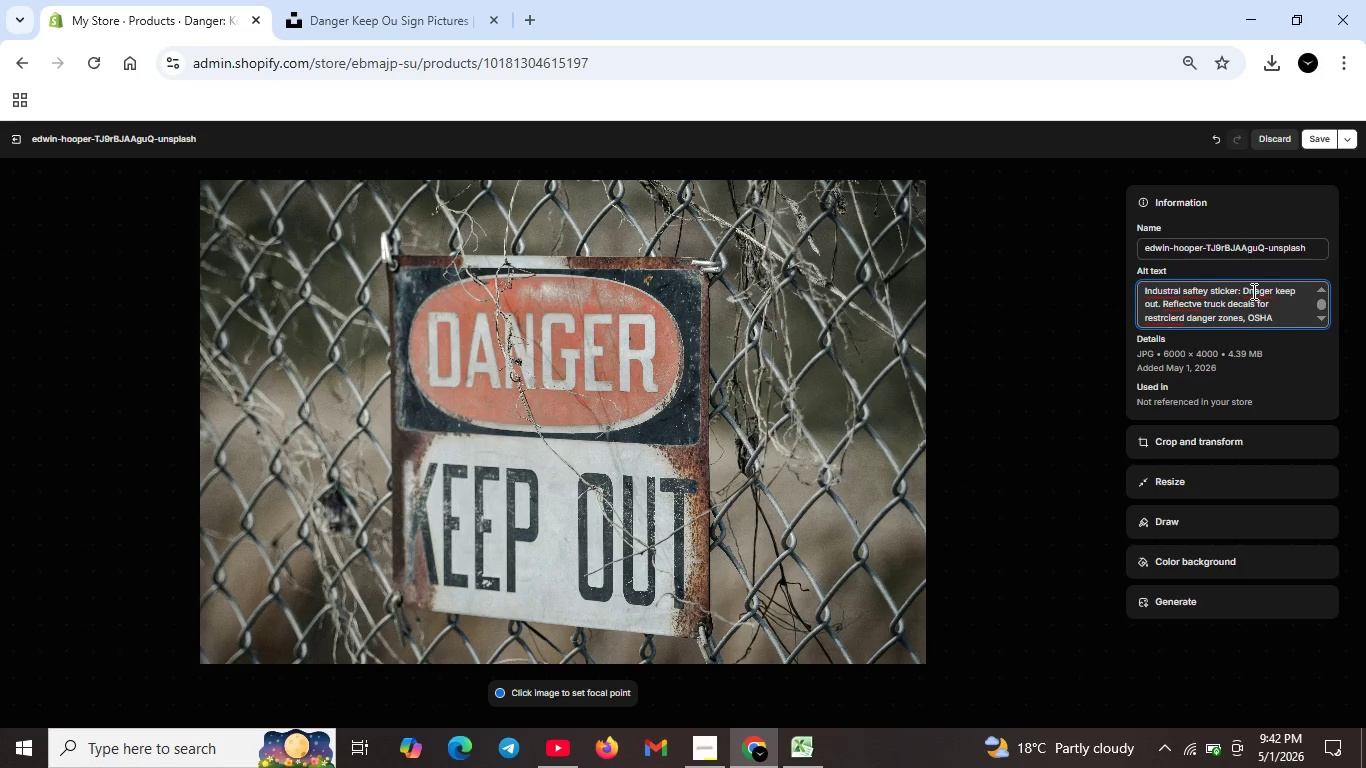 
left_click([1252, 291])
 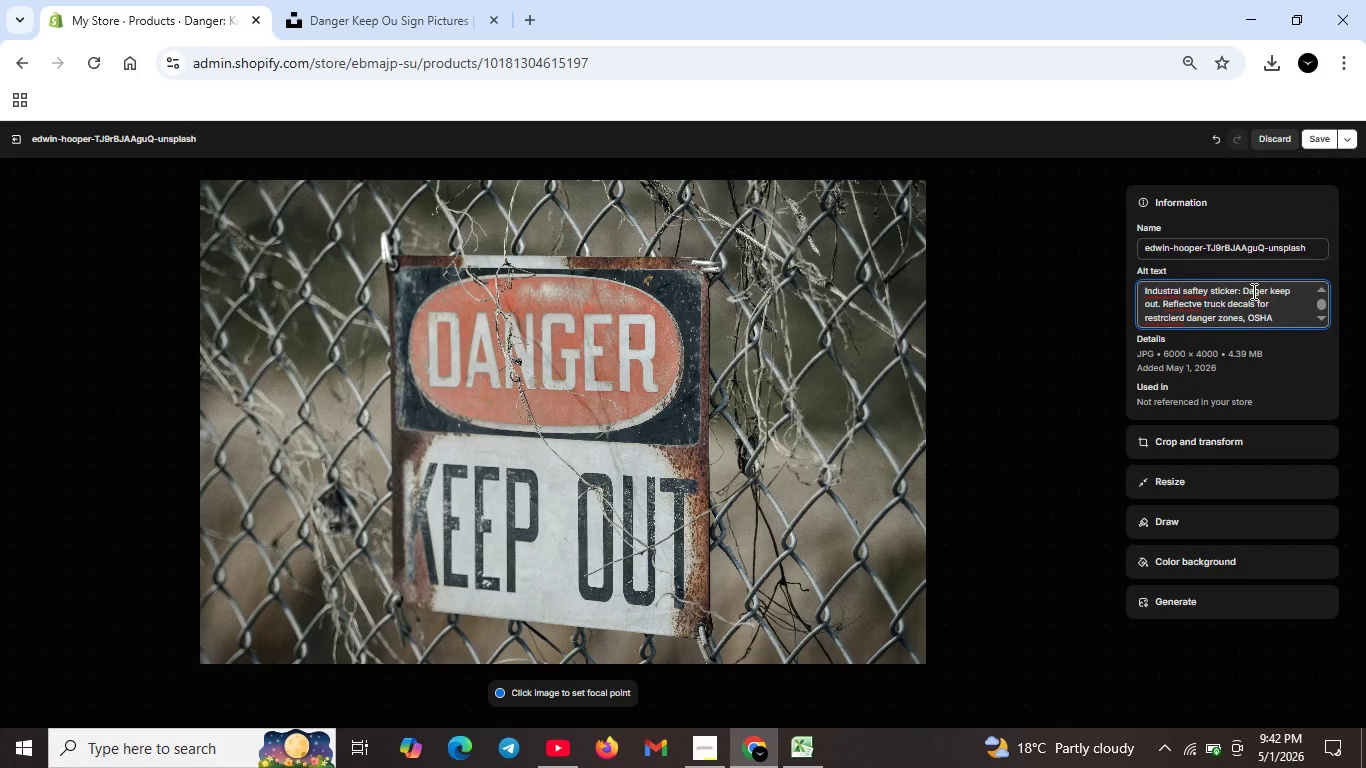 
key(Backspace)
 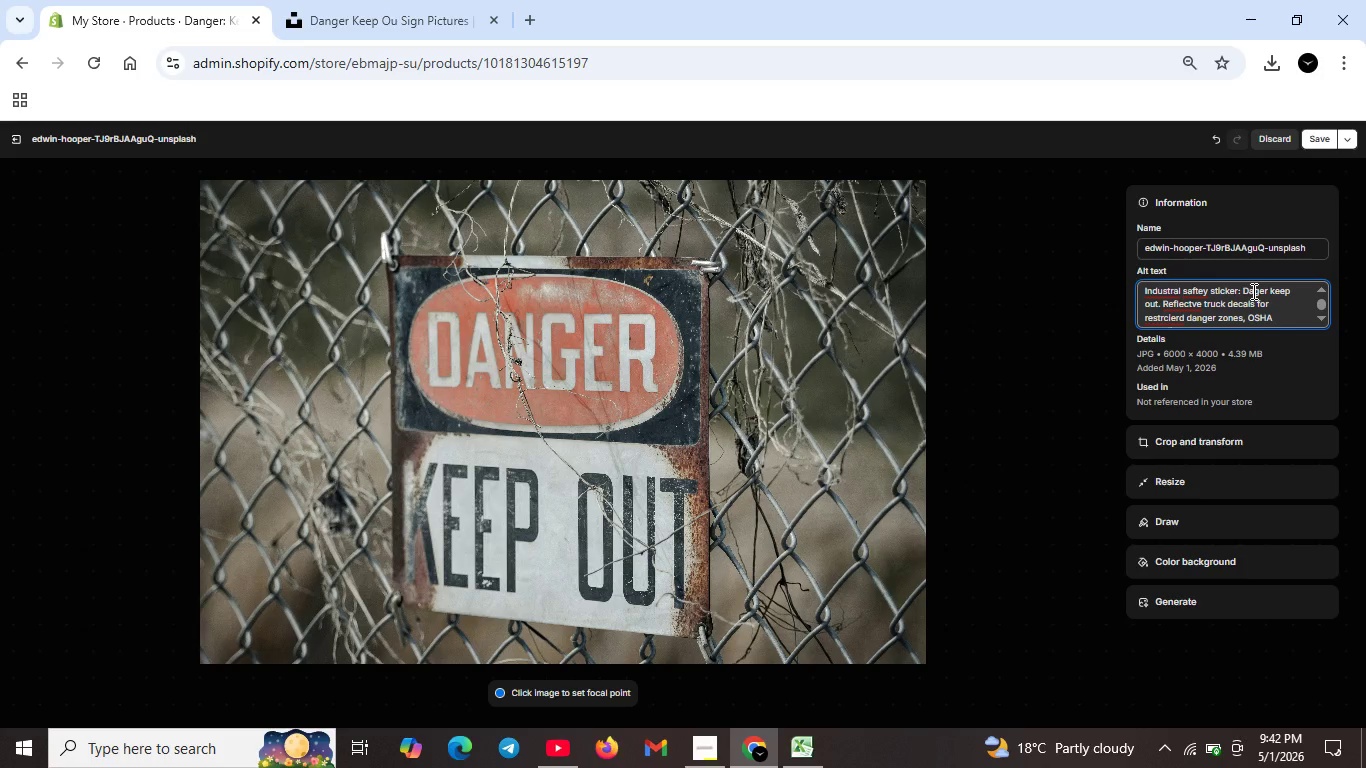 
key(ArrowRight)
 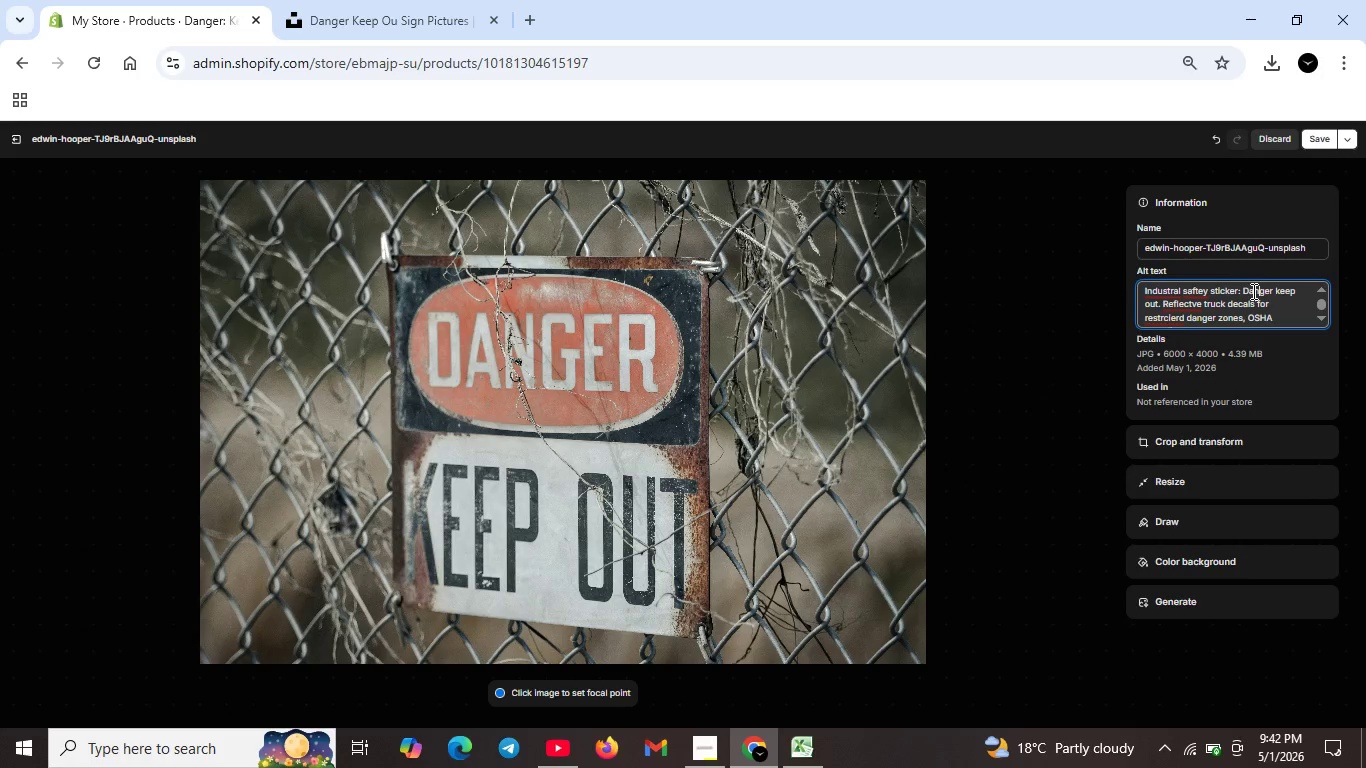 
key(N)
 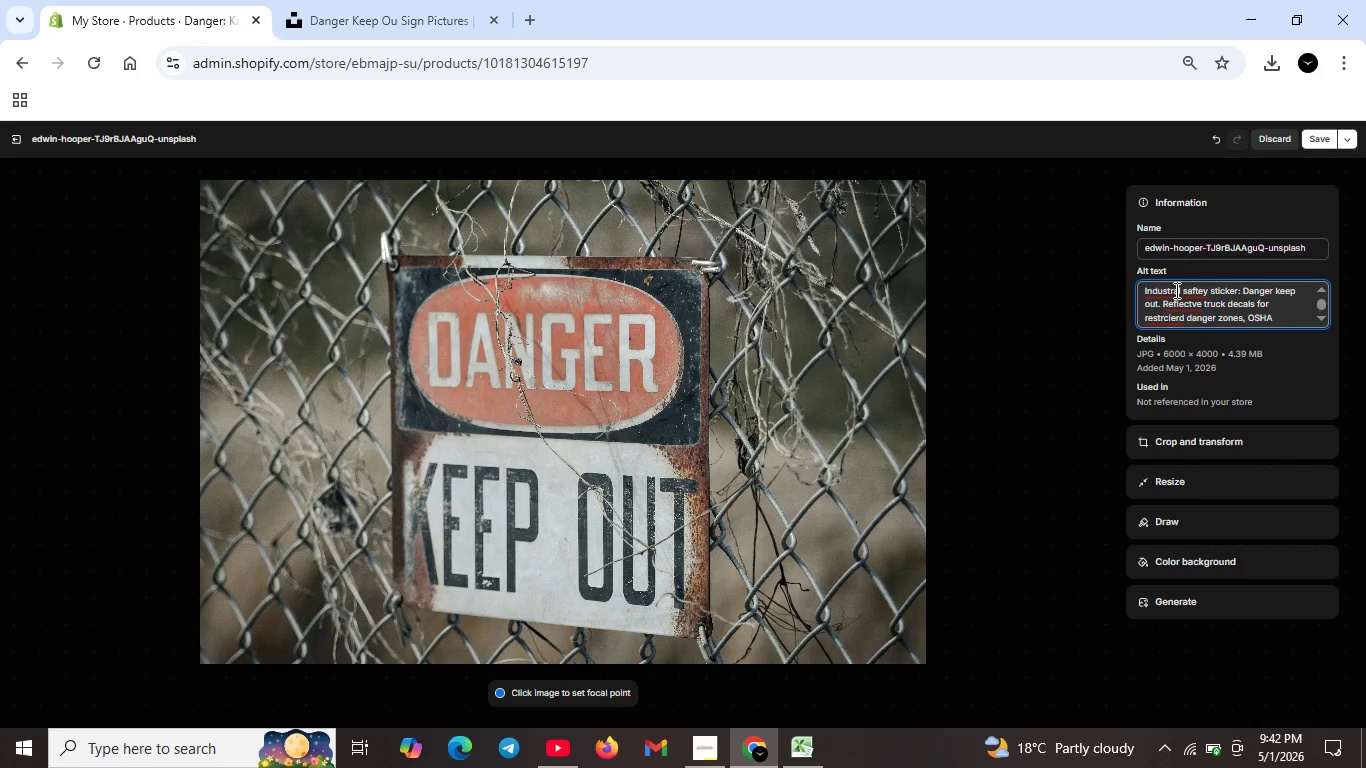 
left_click([1175, 290])
 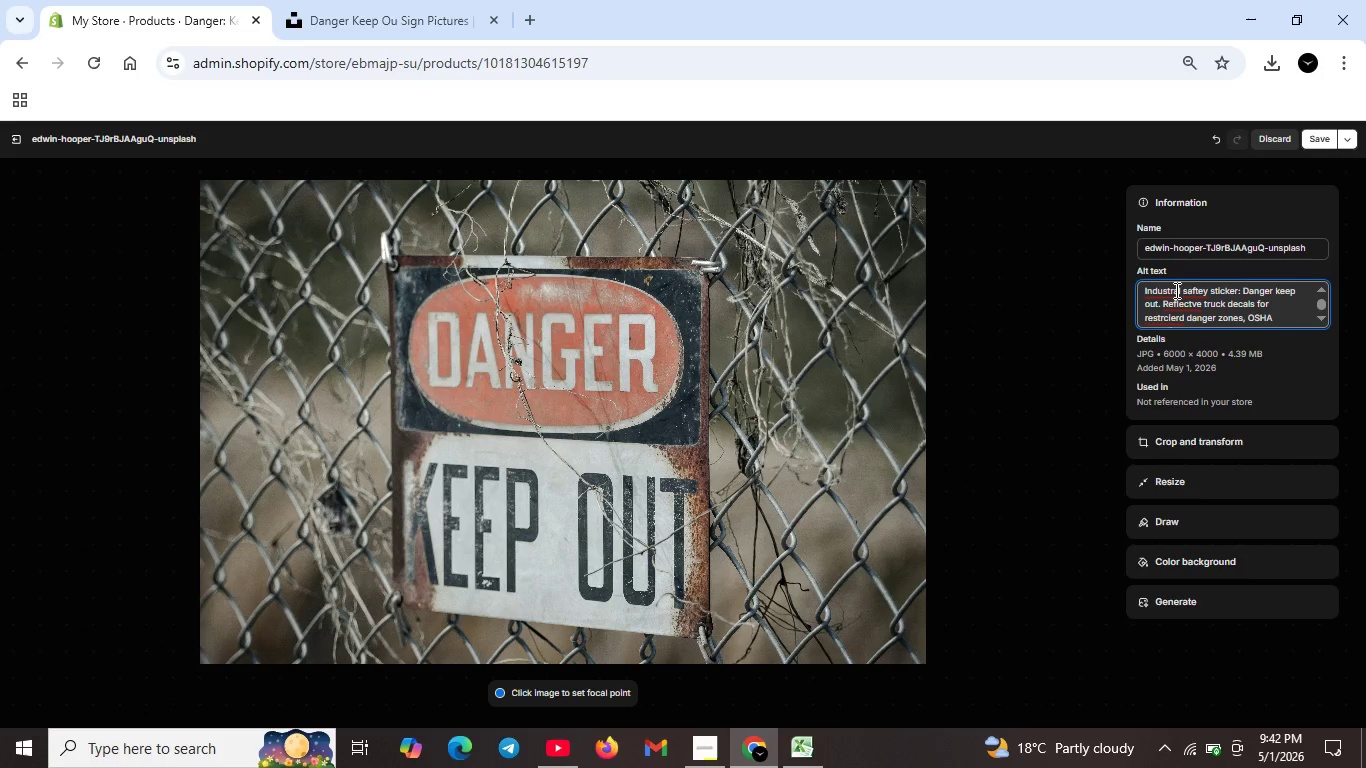 
key(ArrowRight)
 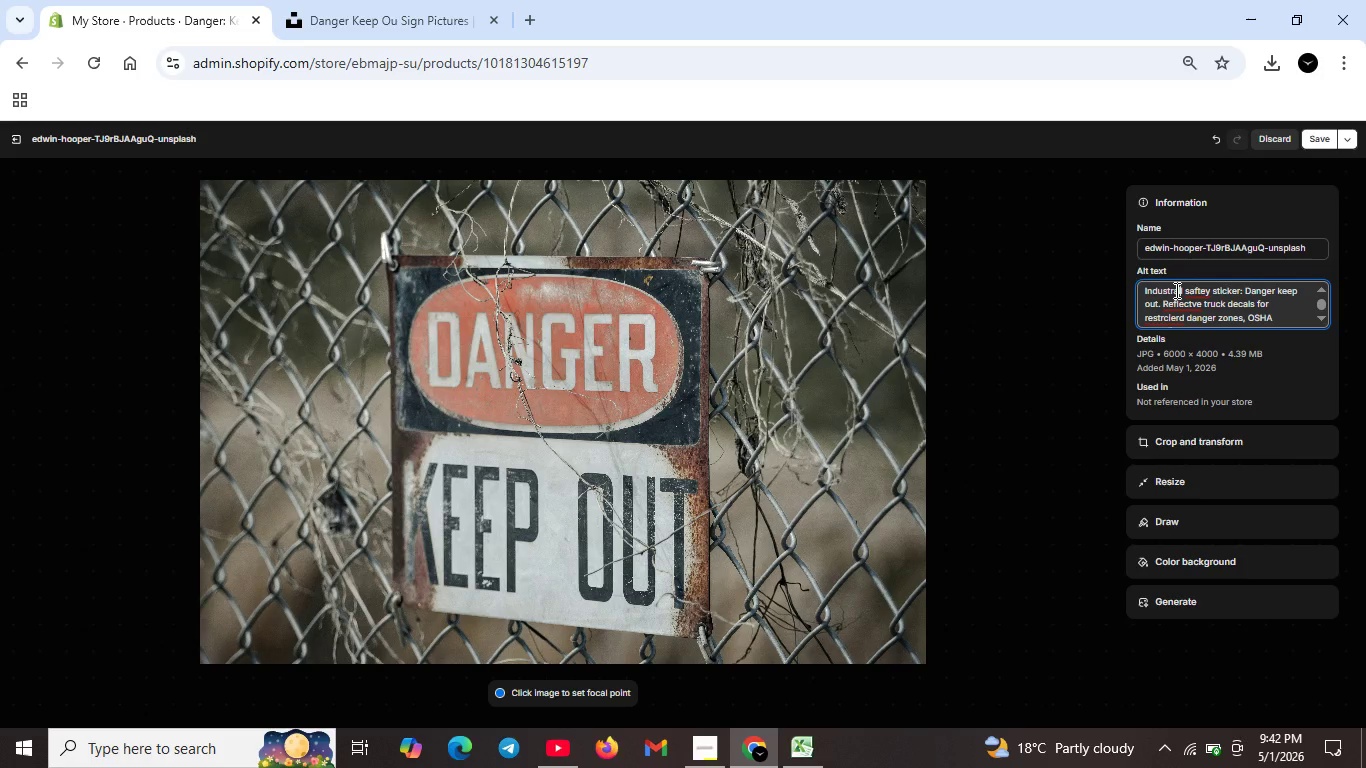 
key(I)
 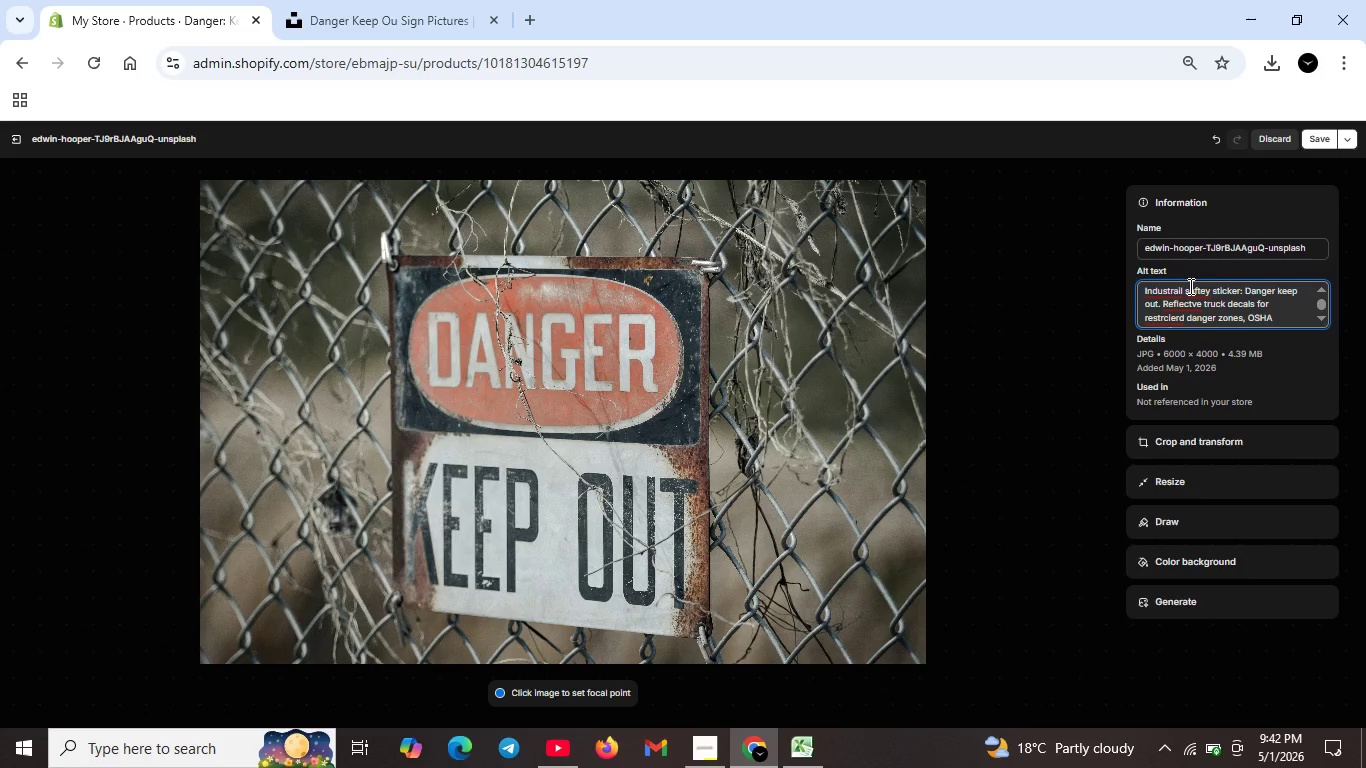 
key(Backspace)
key(Backspace)
type(ia)
 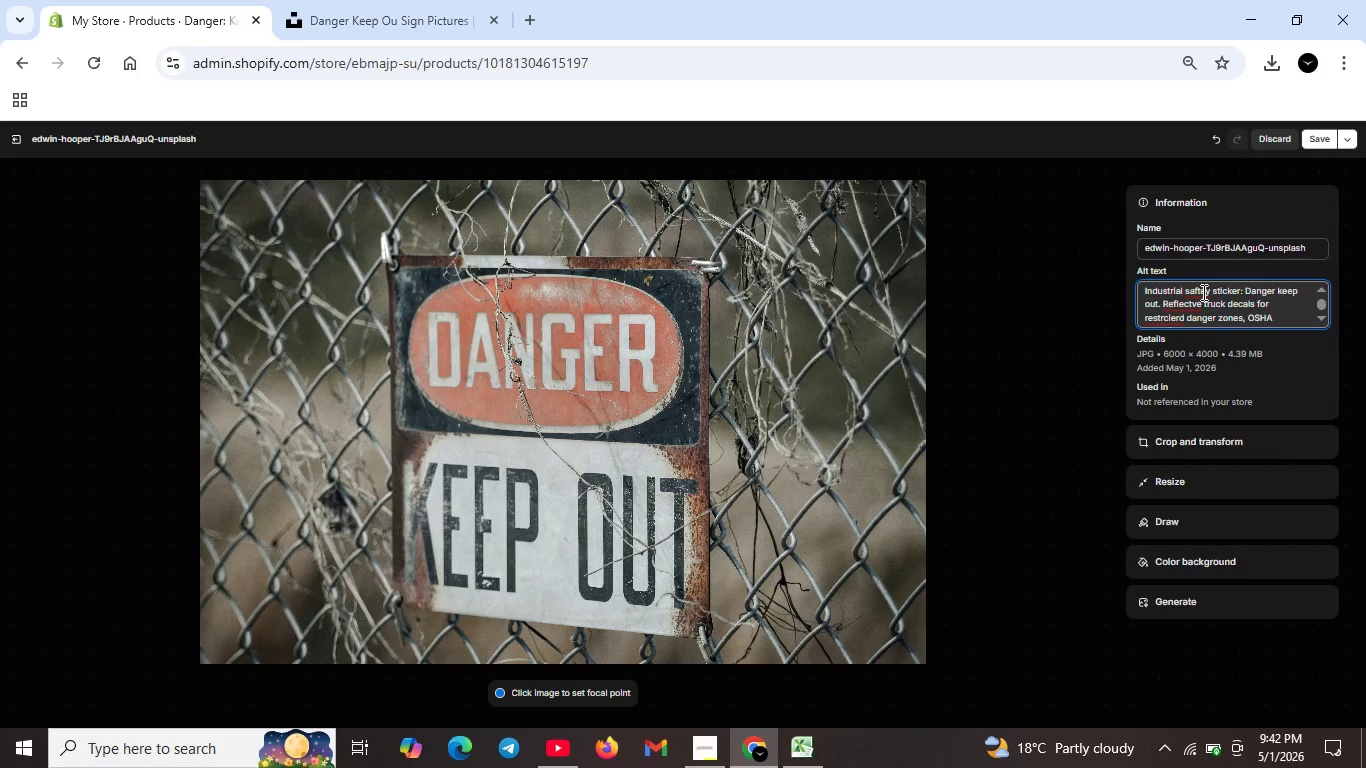 
left_click([1202, 292])
 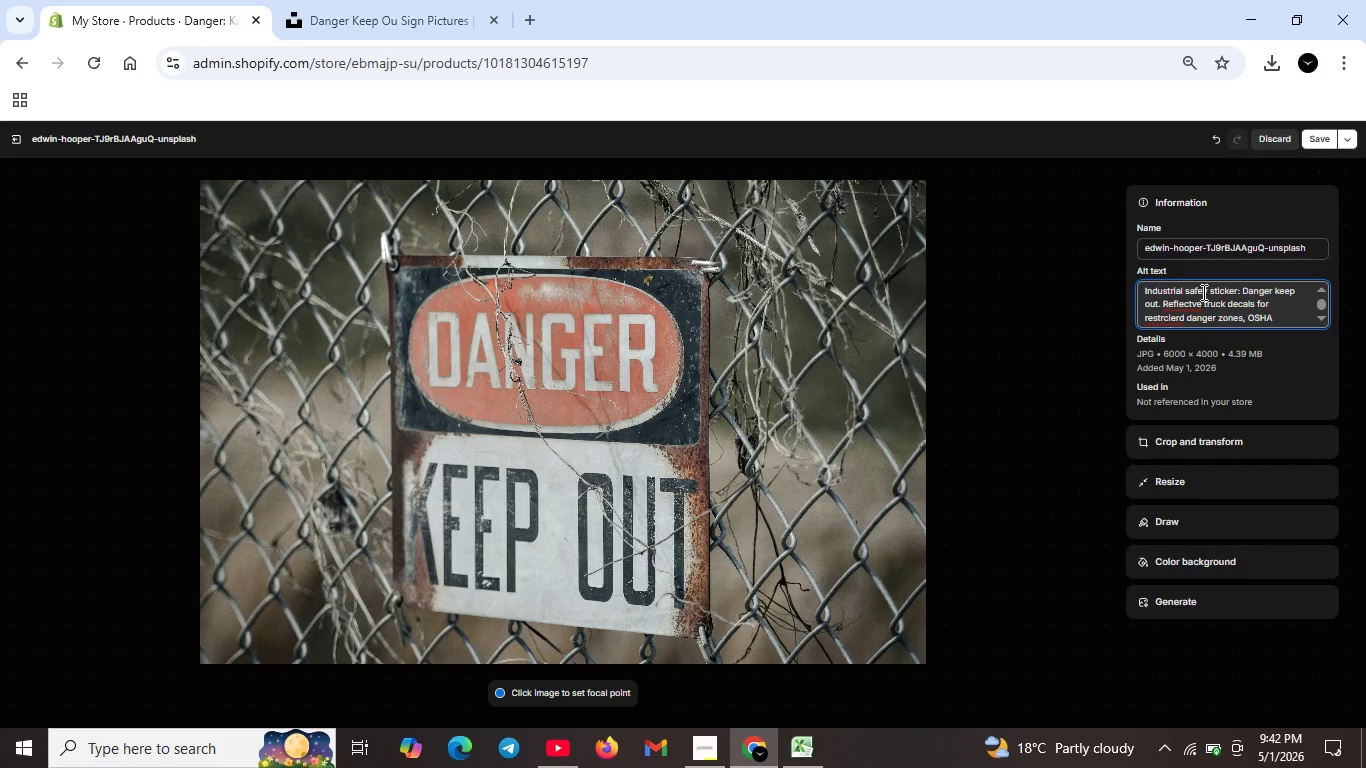 
key(Backspace)
 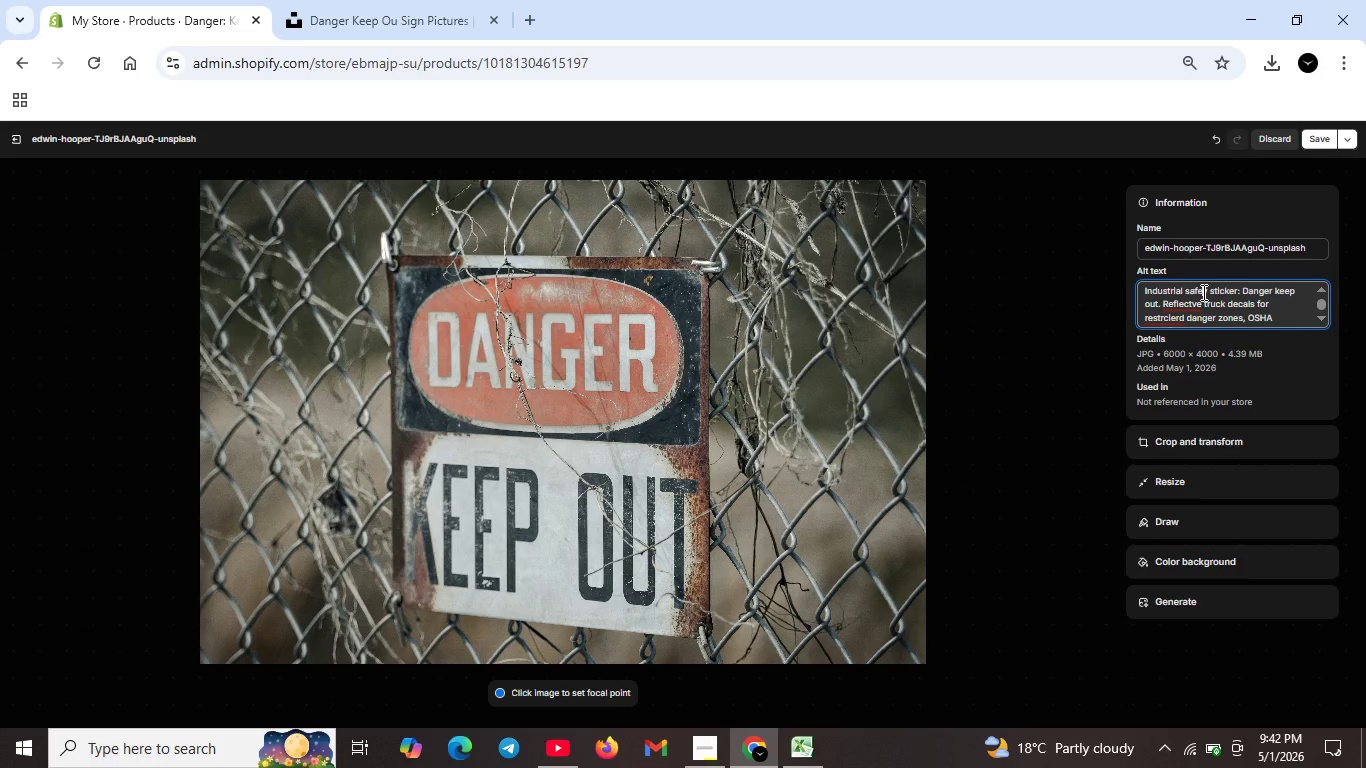 
key(ArrowRight)
 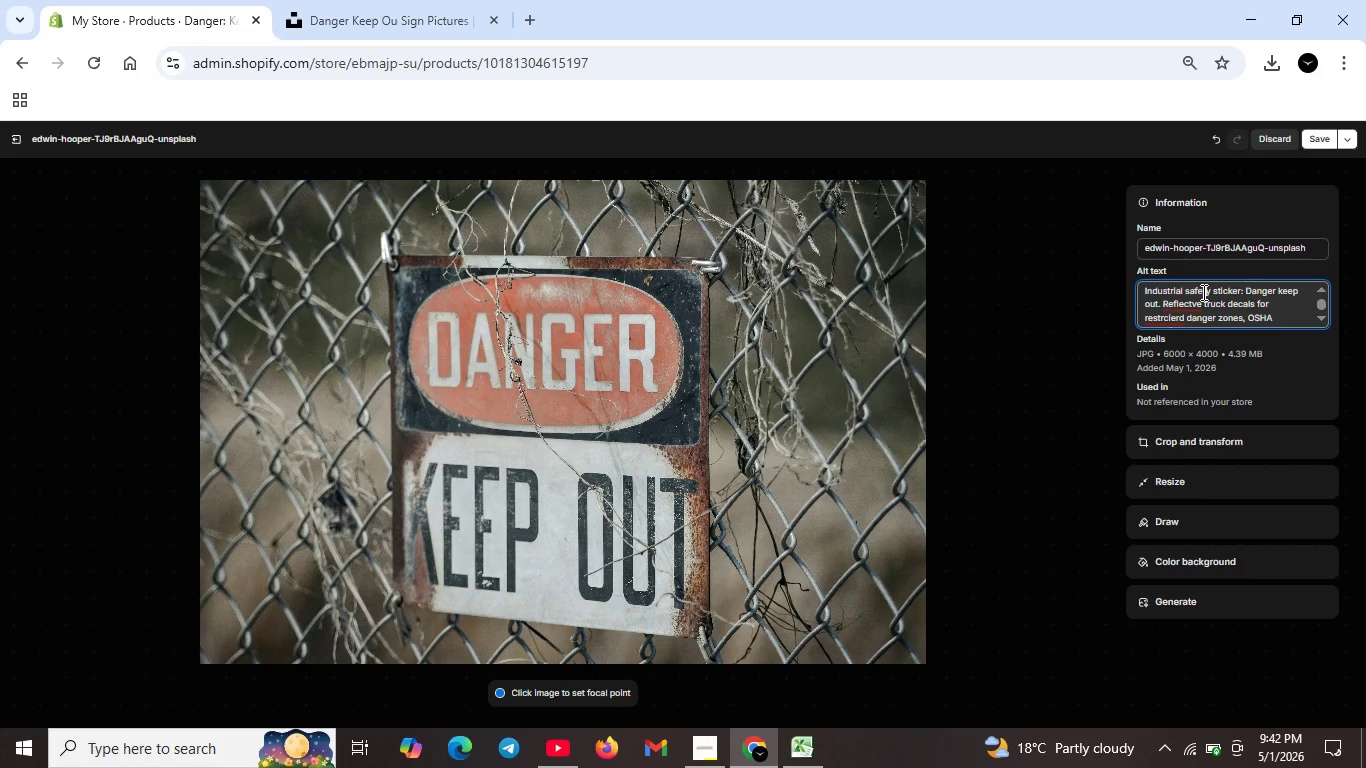 
key(T)
 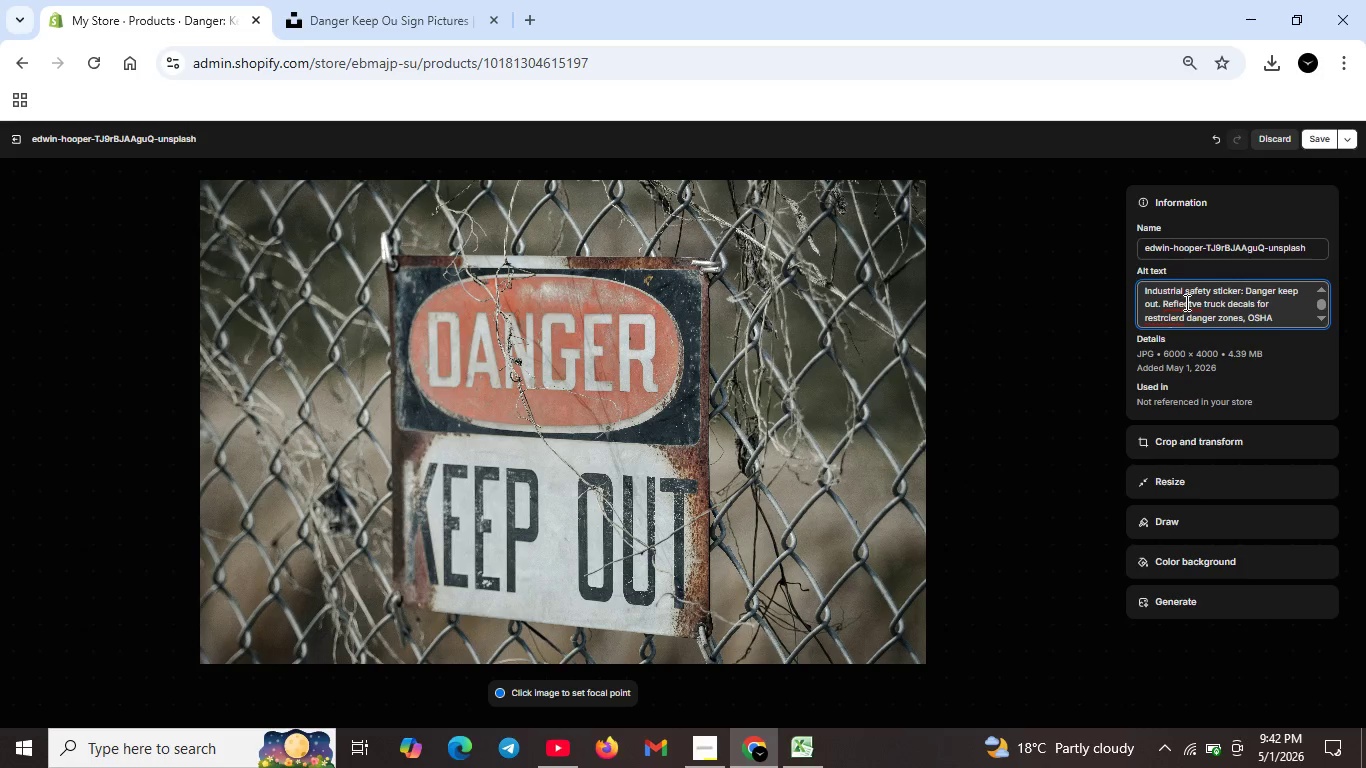 
left_click([1185, 302])
 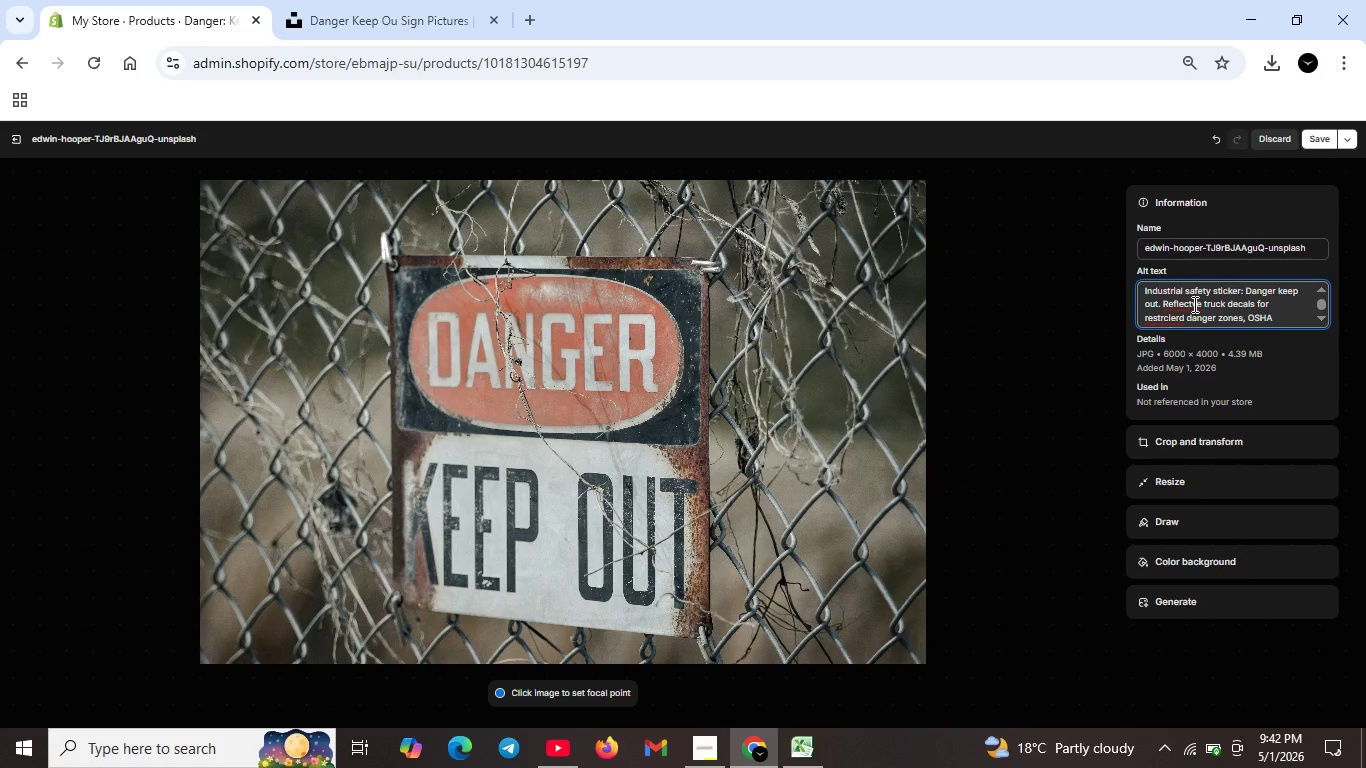 
left_click([1193, 304])
 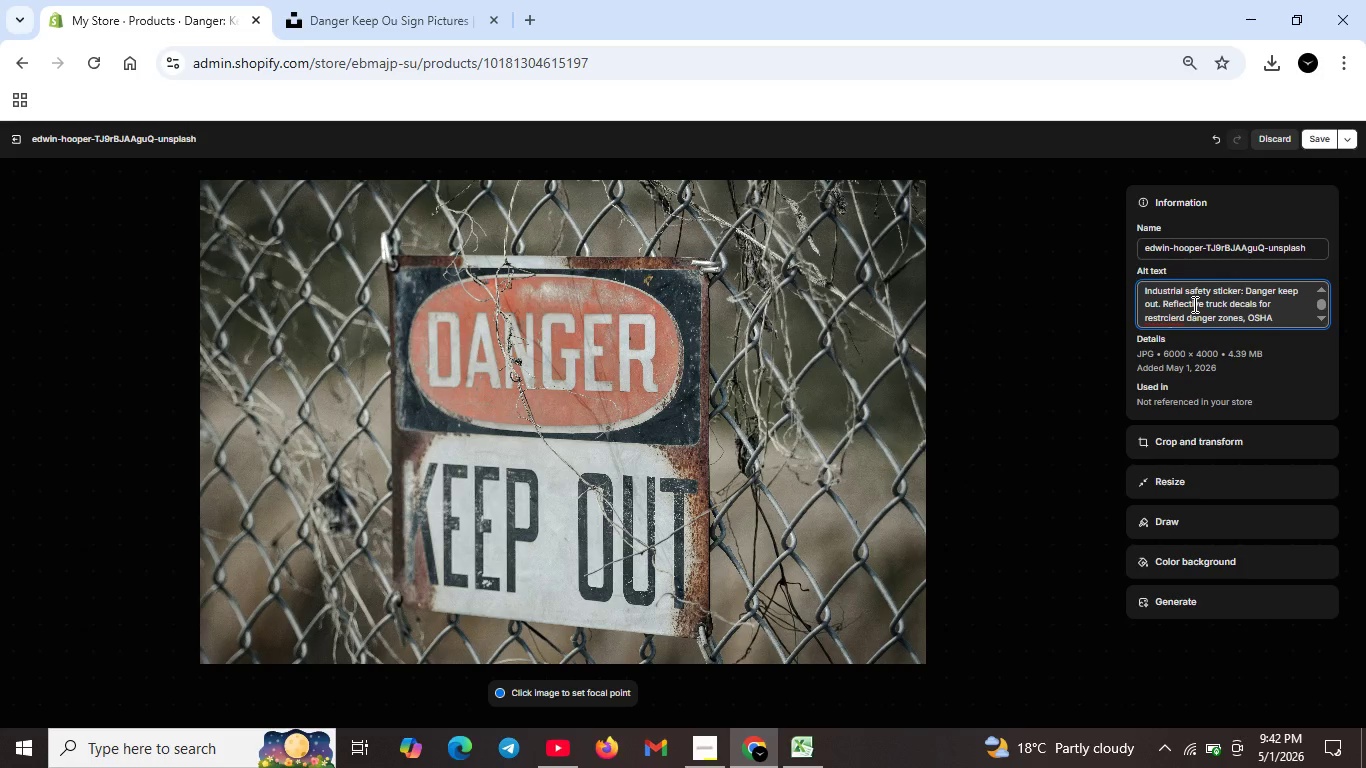 
key(I)
 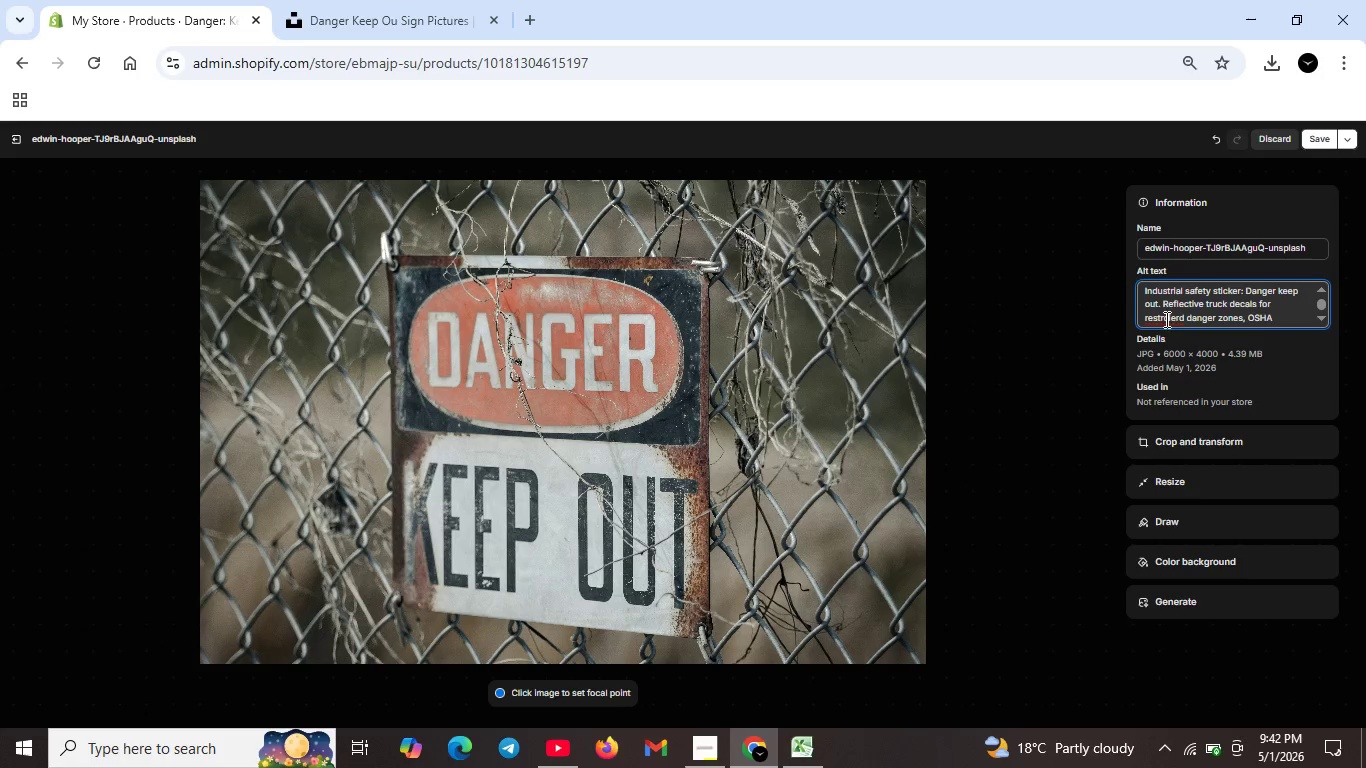 
left_click([1167, 317])
 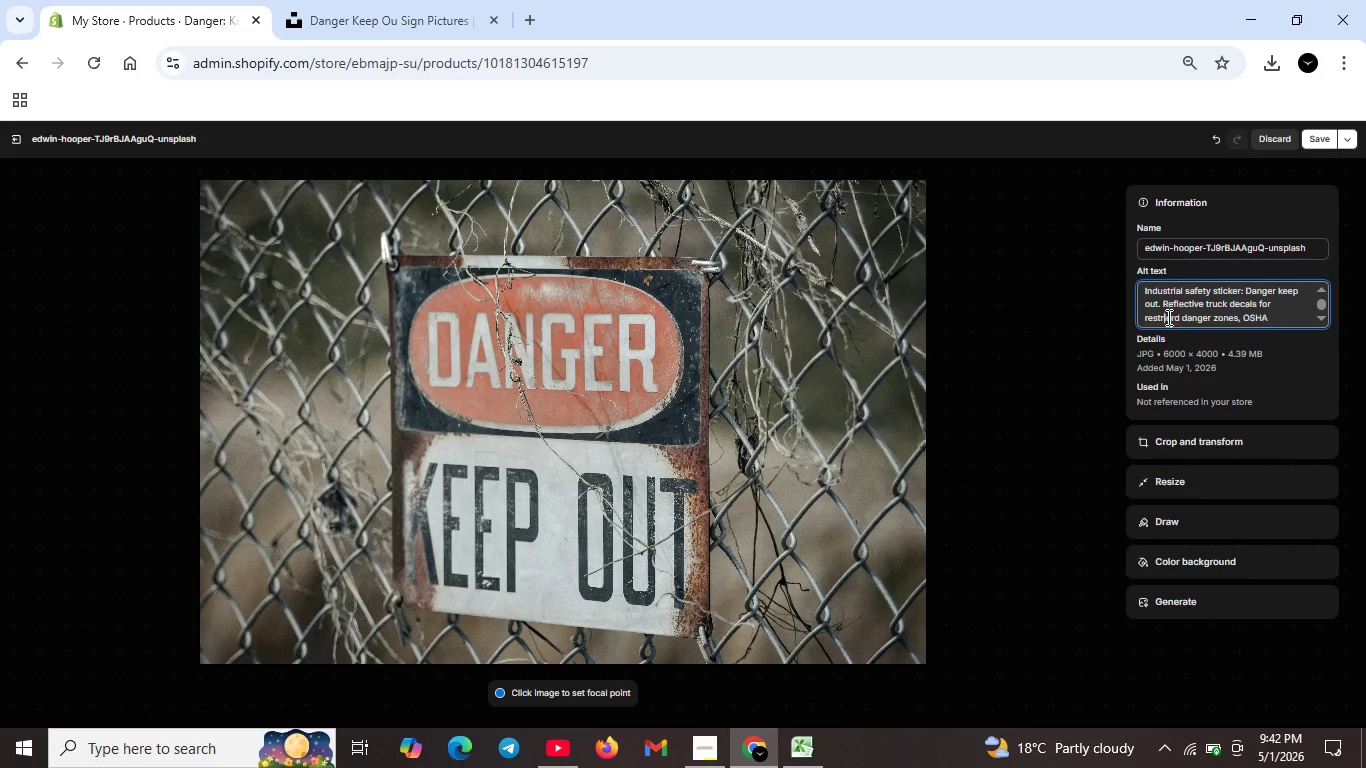 
key(Backspace)
type(ict)
 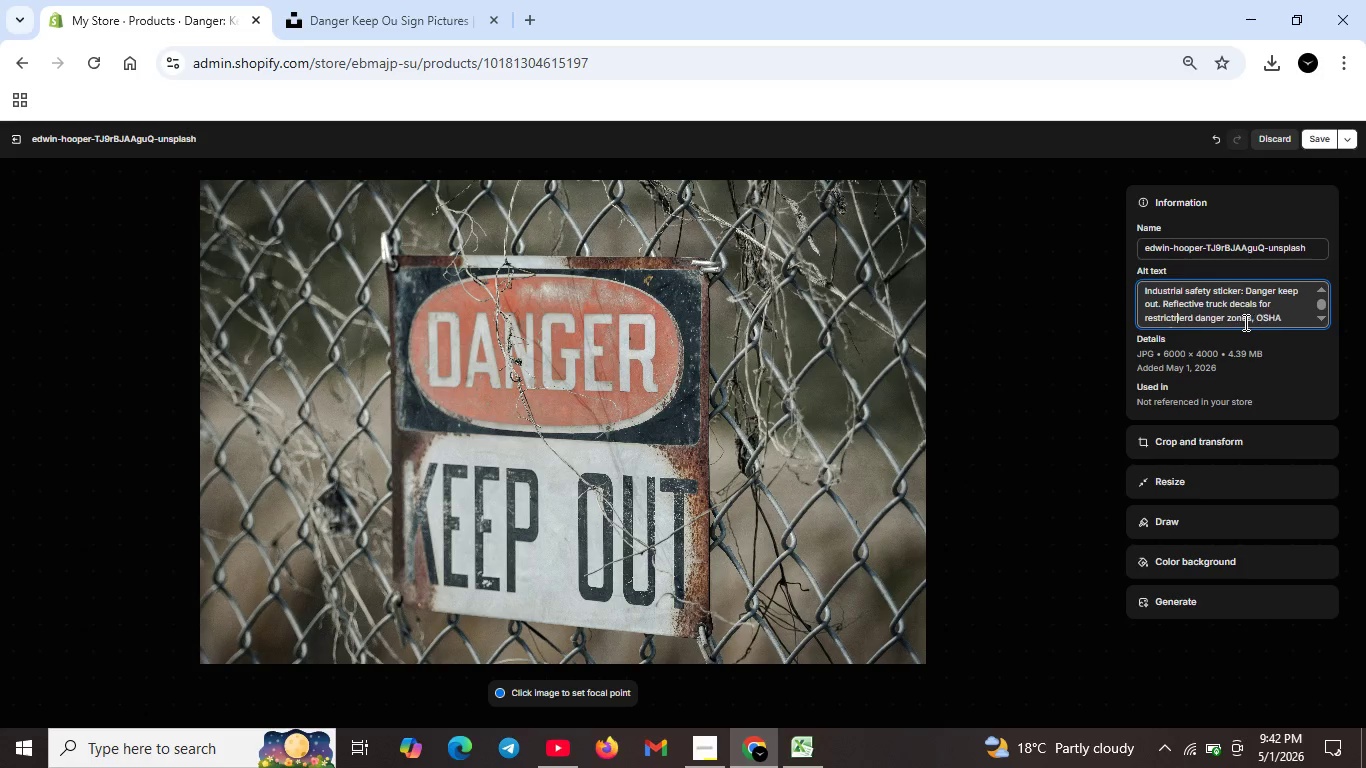 
type(rd)
 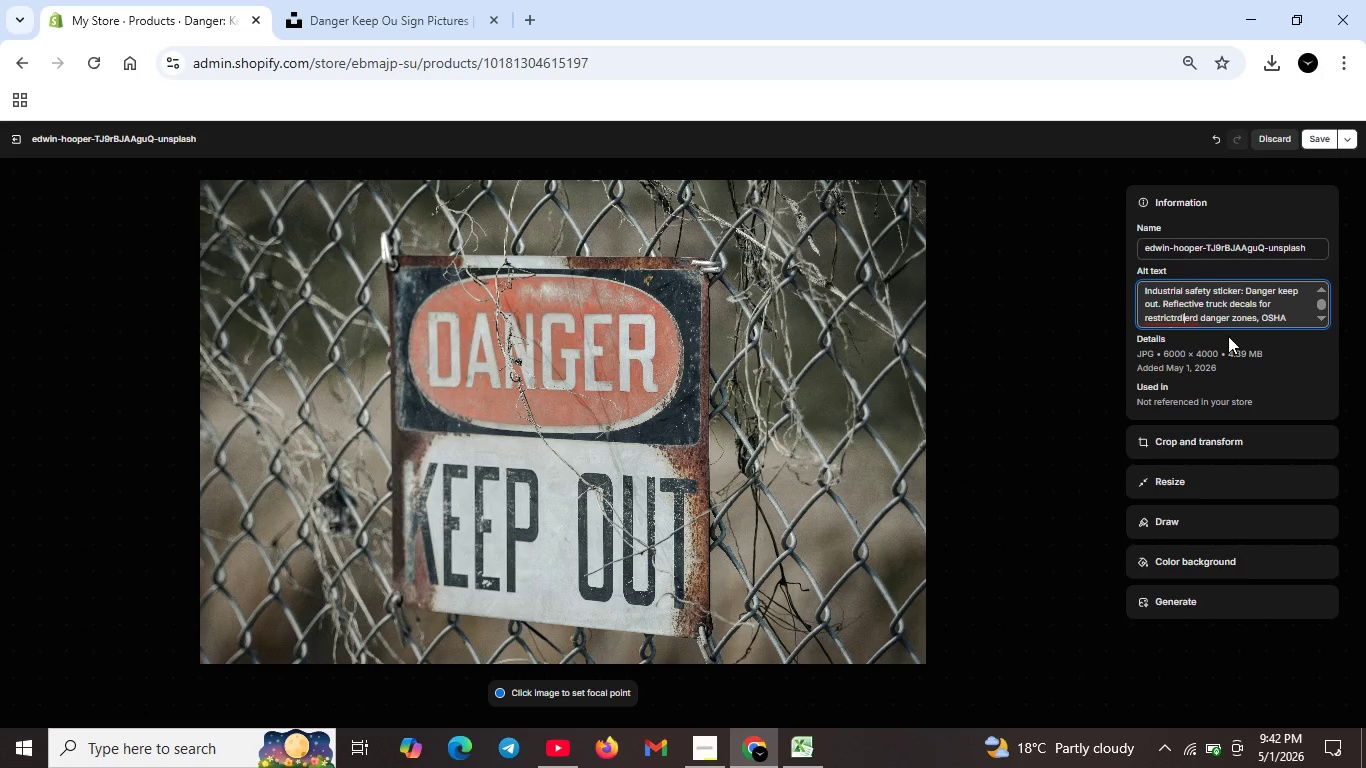 
key(ArrowRight)
 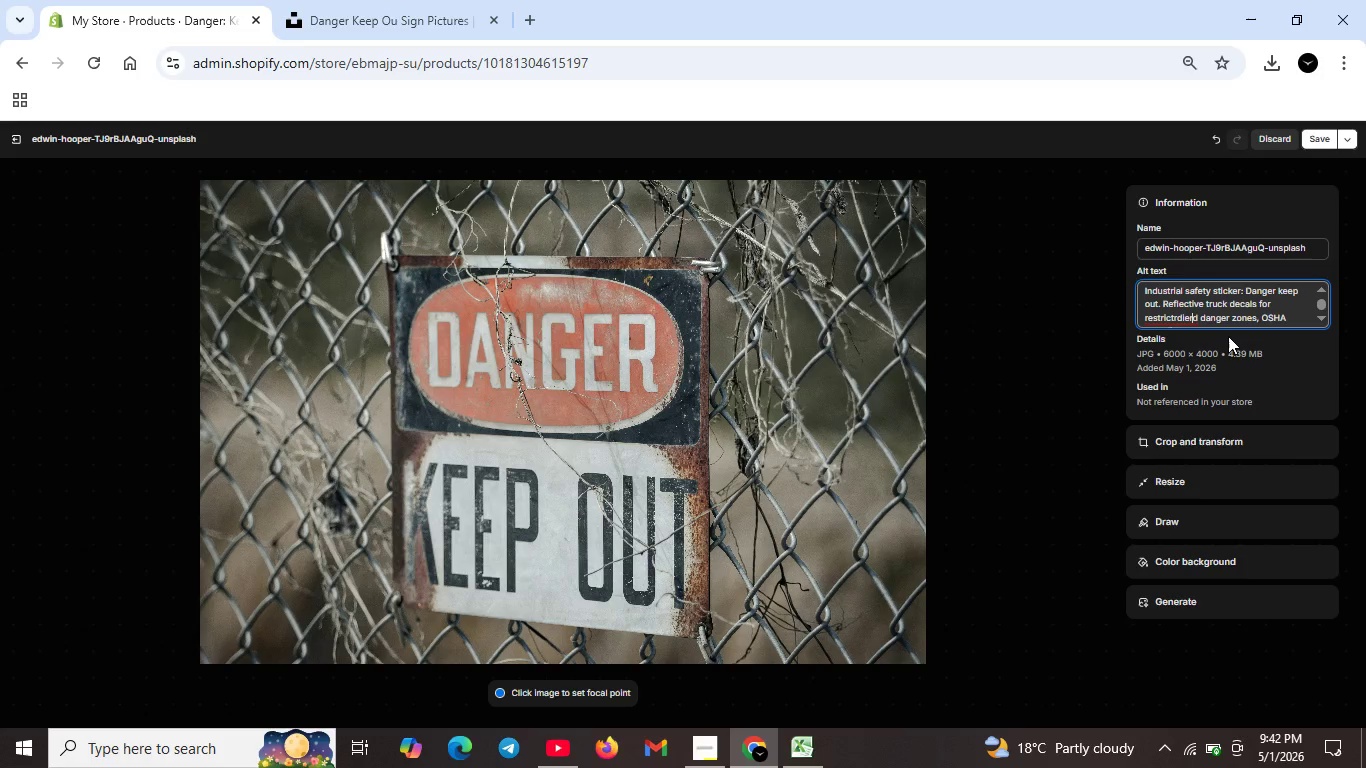 
key(ArrowRight)
 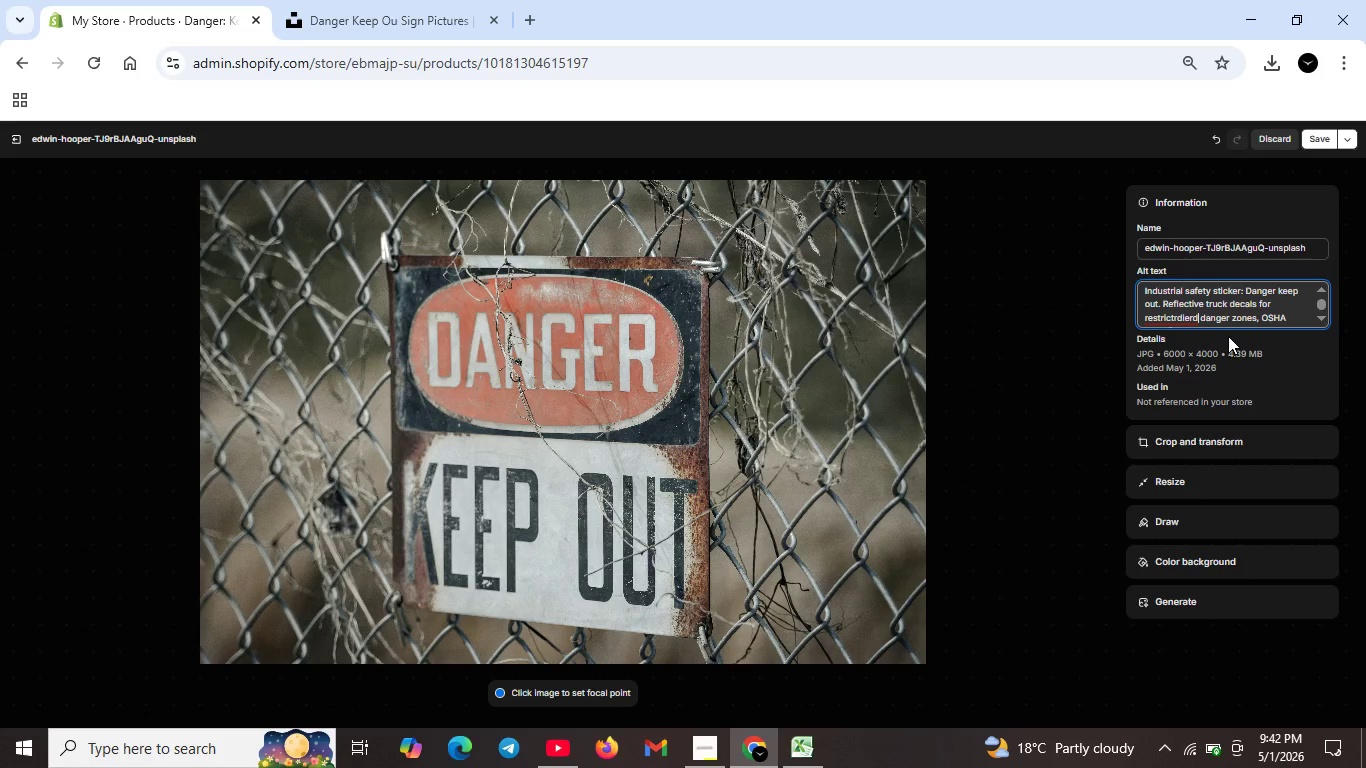 
key(ArrowRight)
 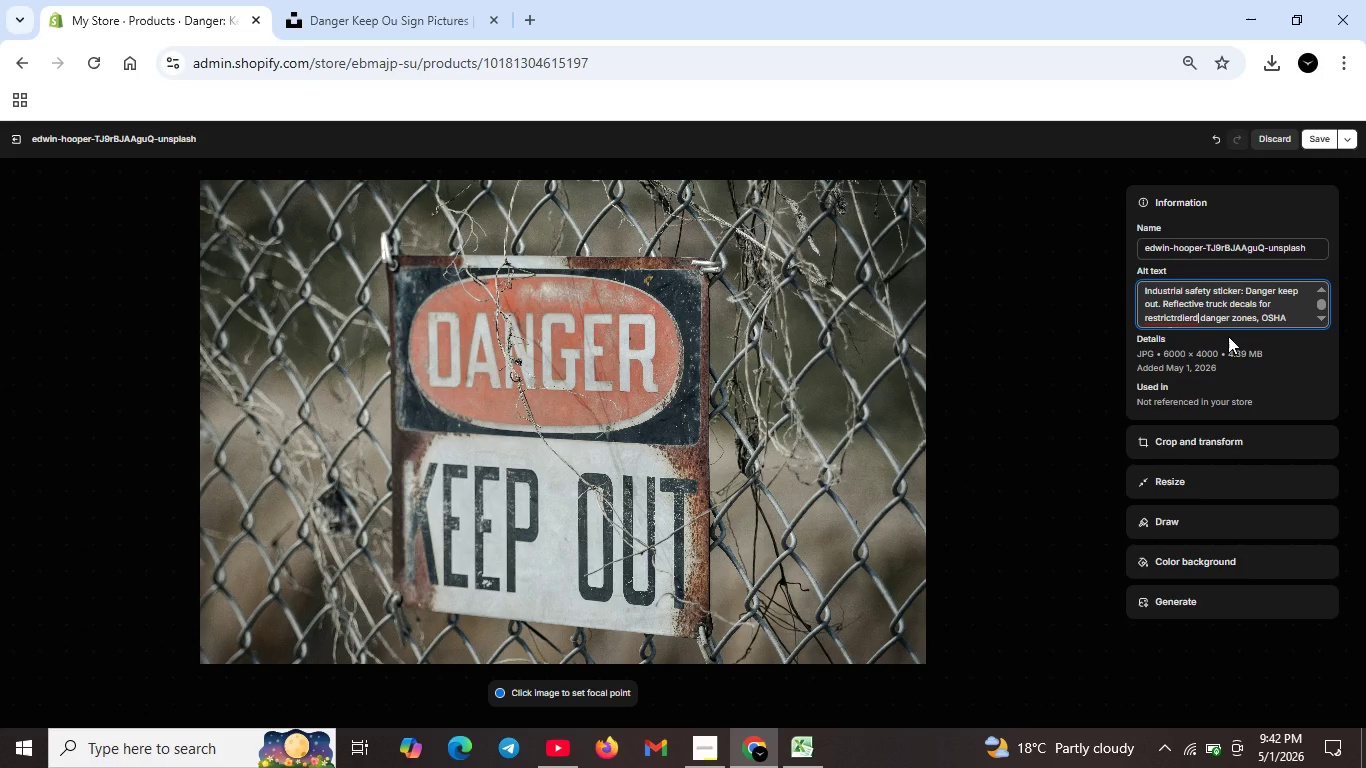 
key(ArrowRight)
 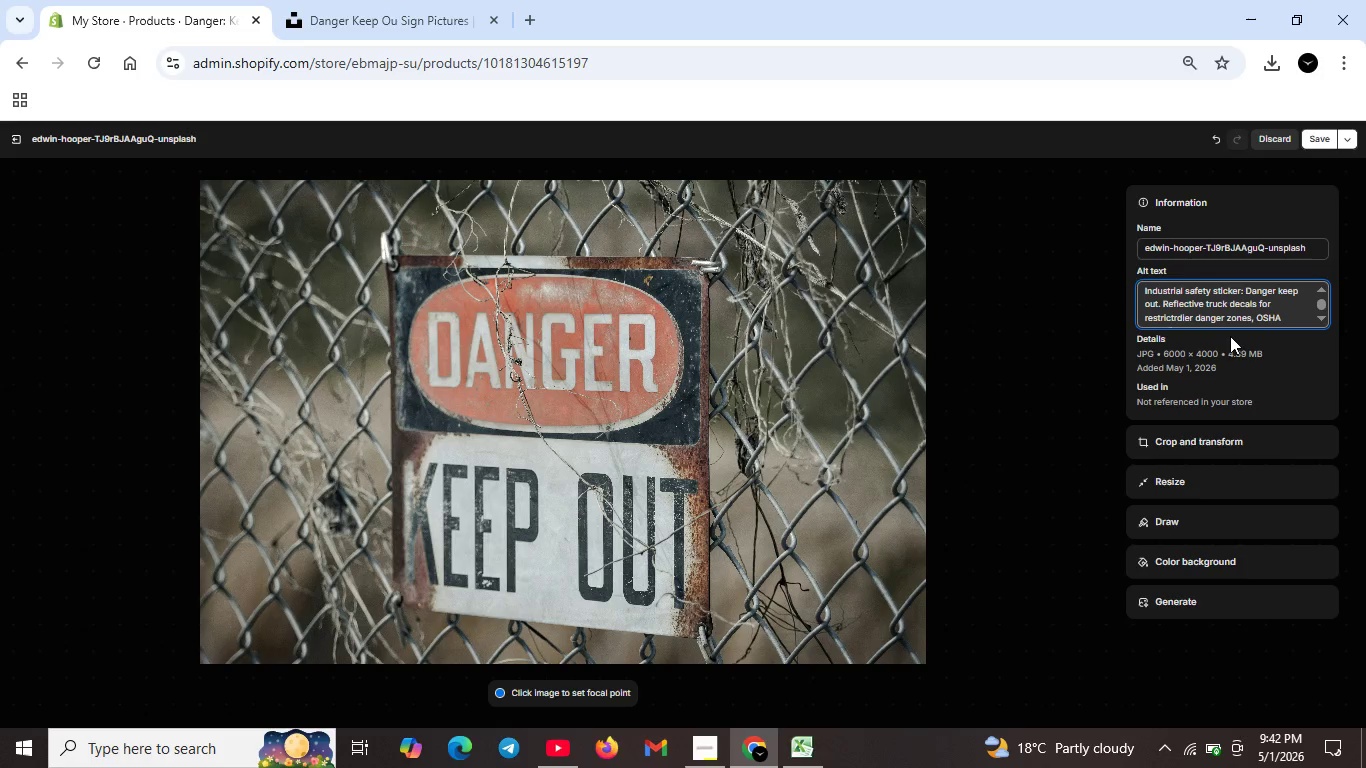 
key(Backspace)
 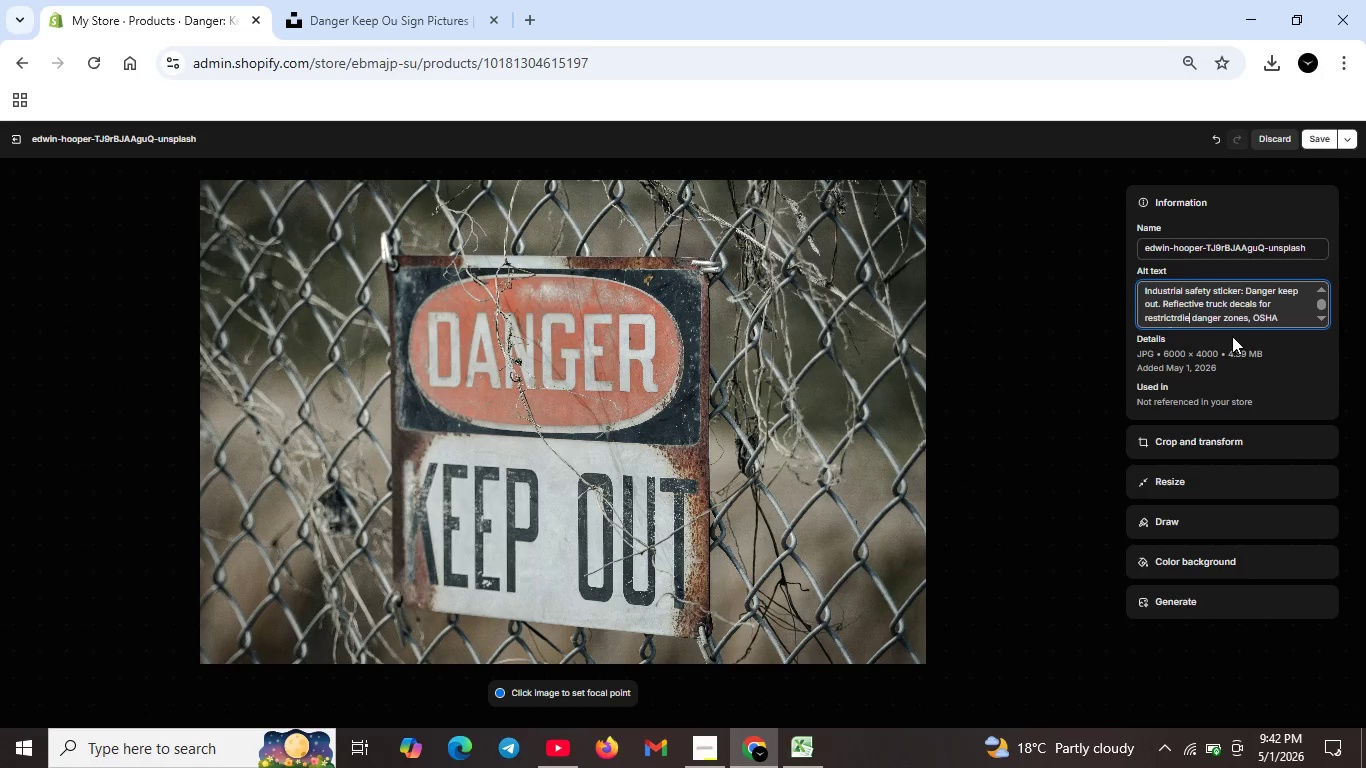 
key(Backspace)
 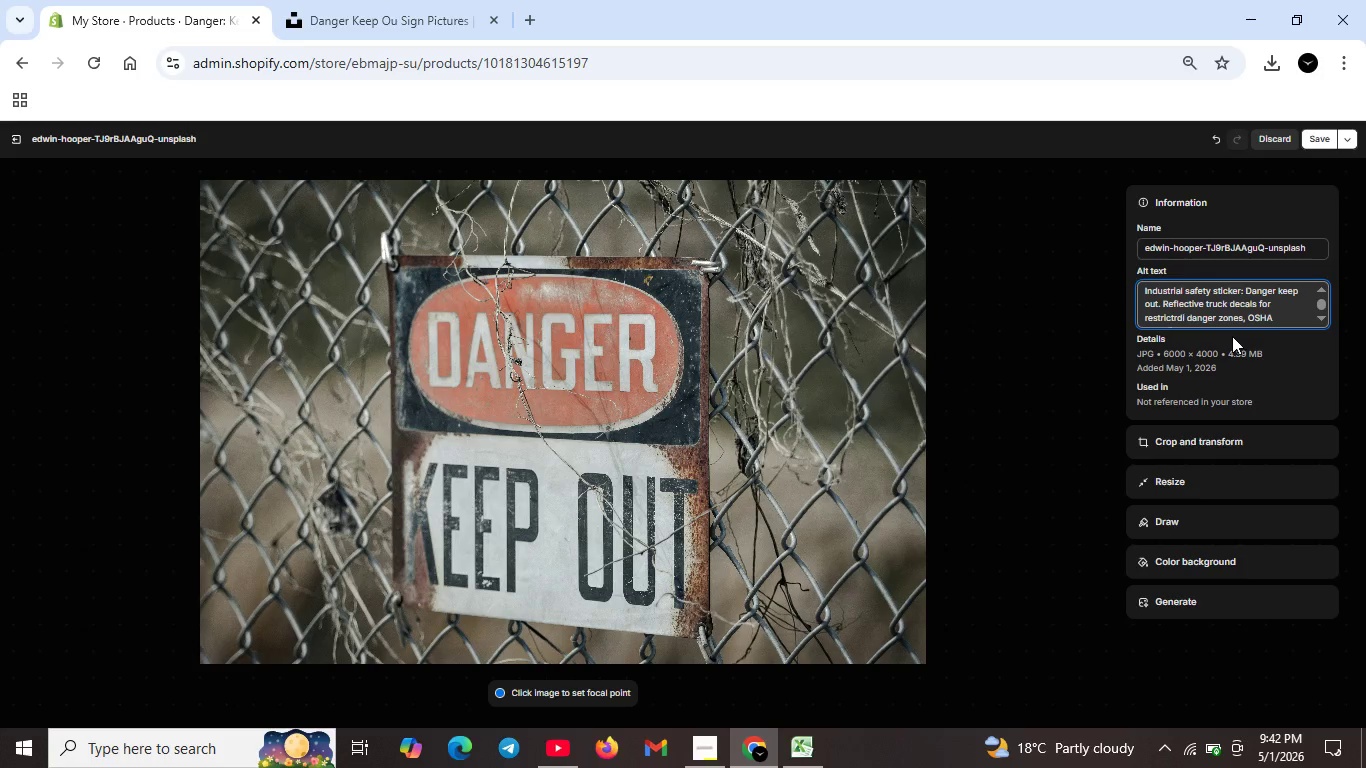 
key(Backspace)
 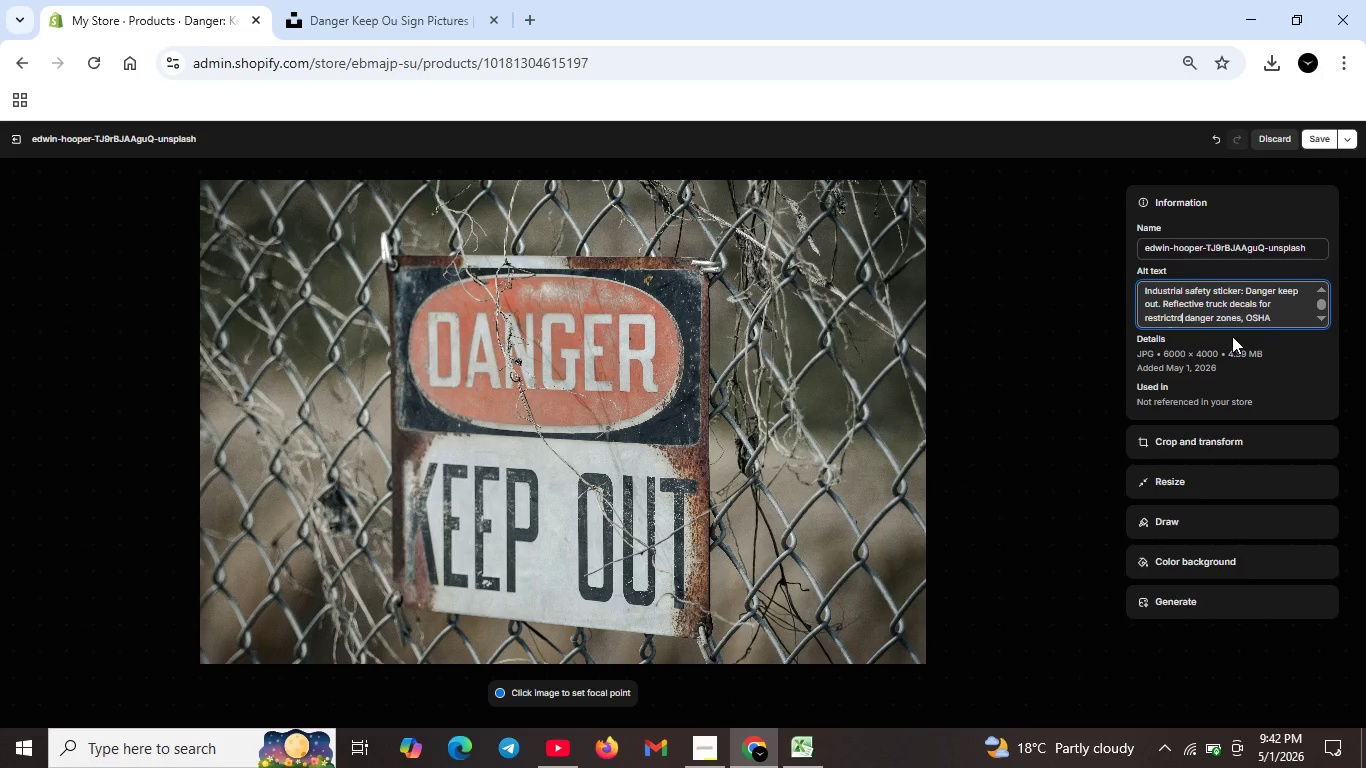 
key(Backspace)
 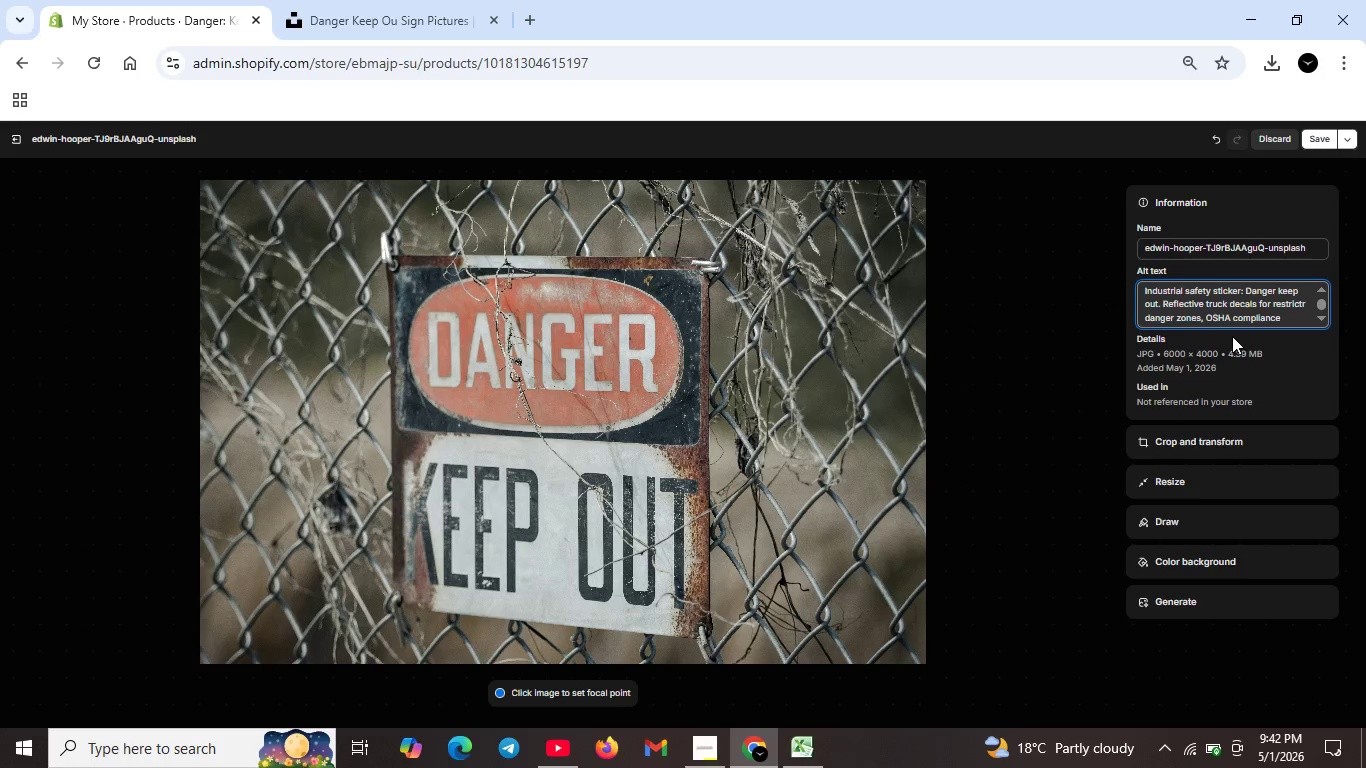 
key(Backspace)
 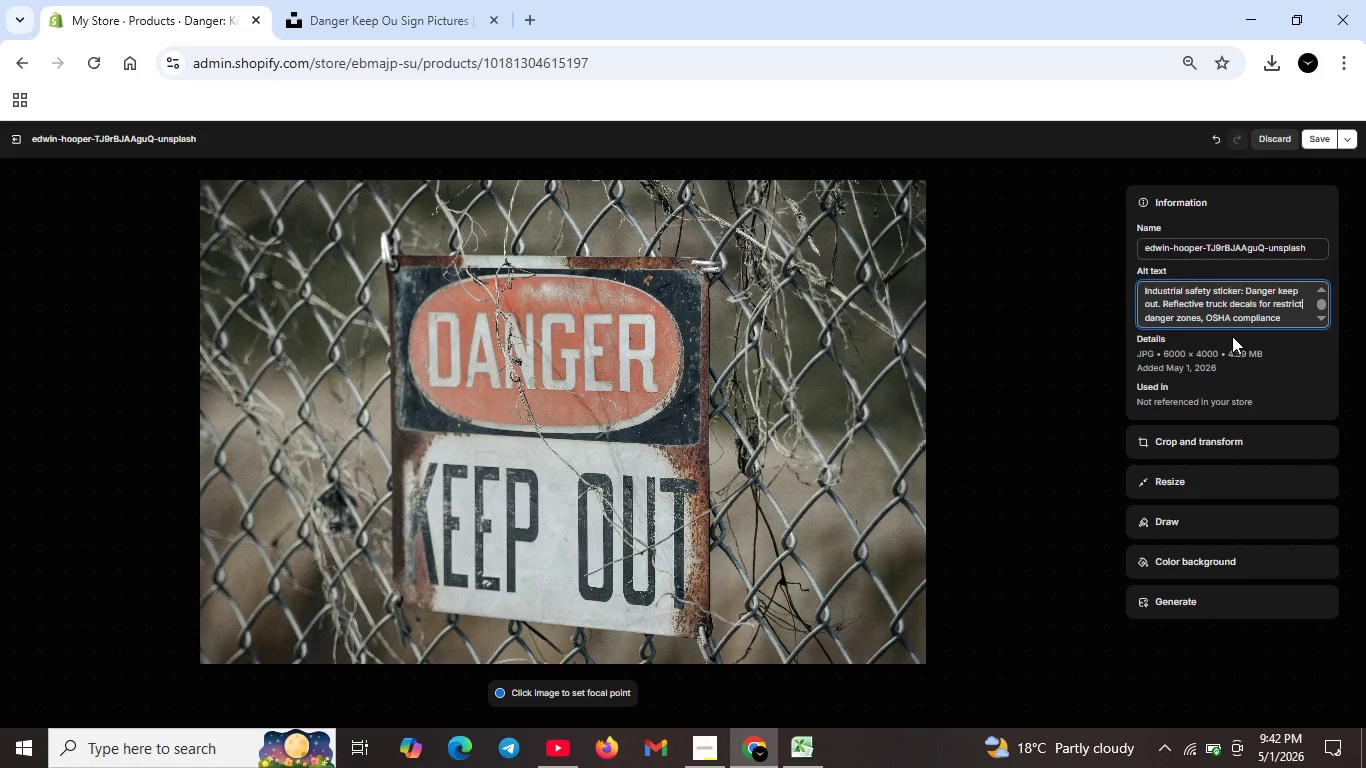 
key(Backspace)
 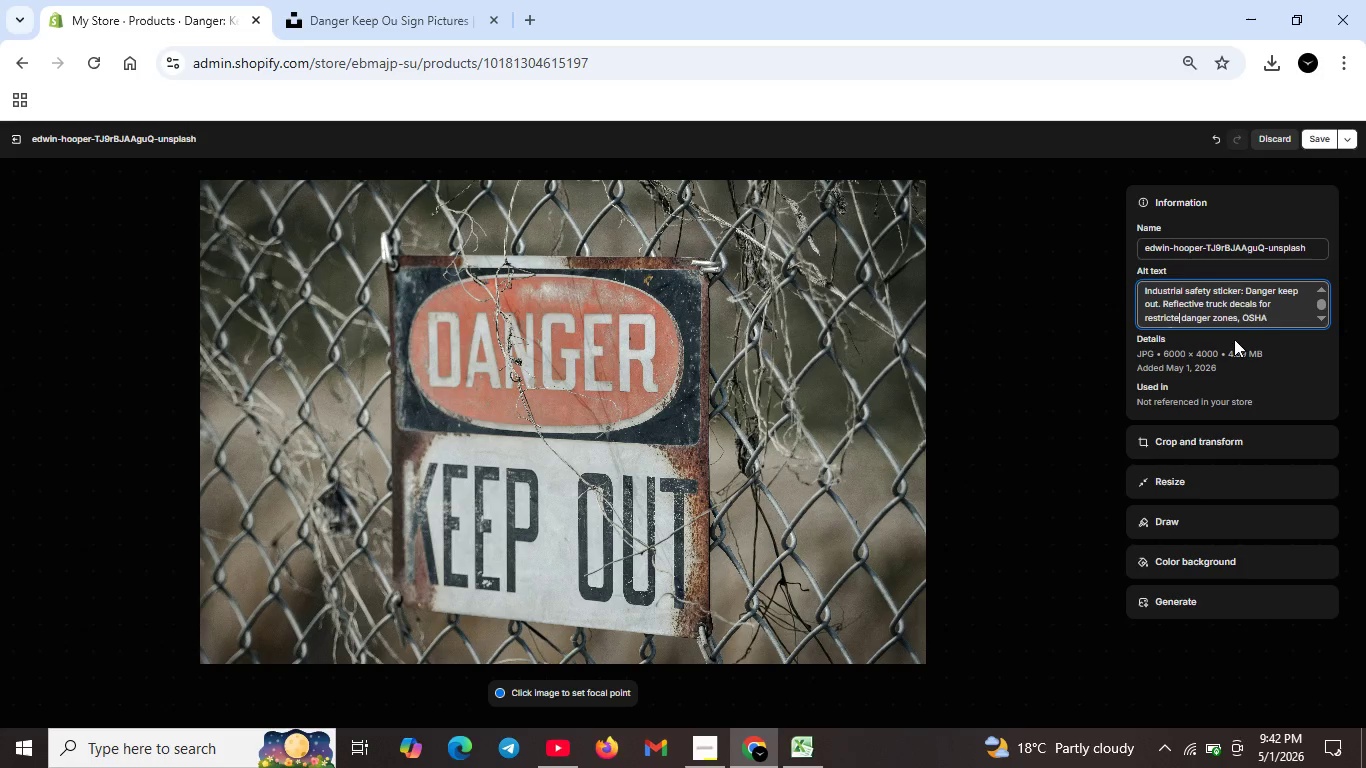 
key(E)
 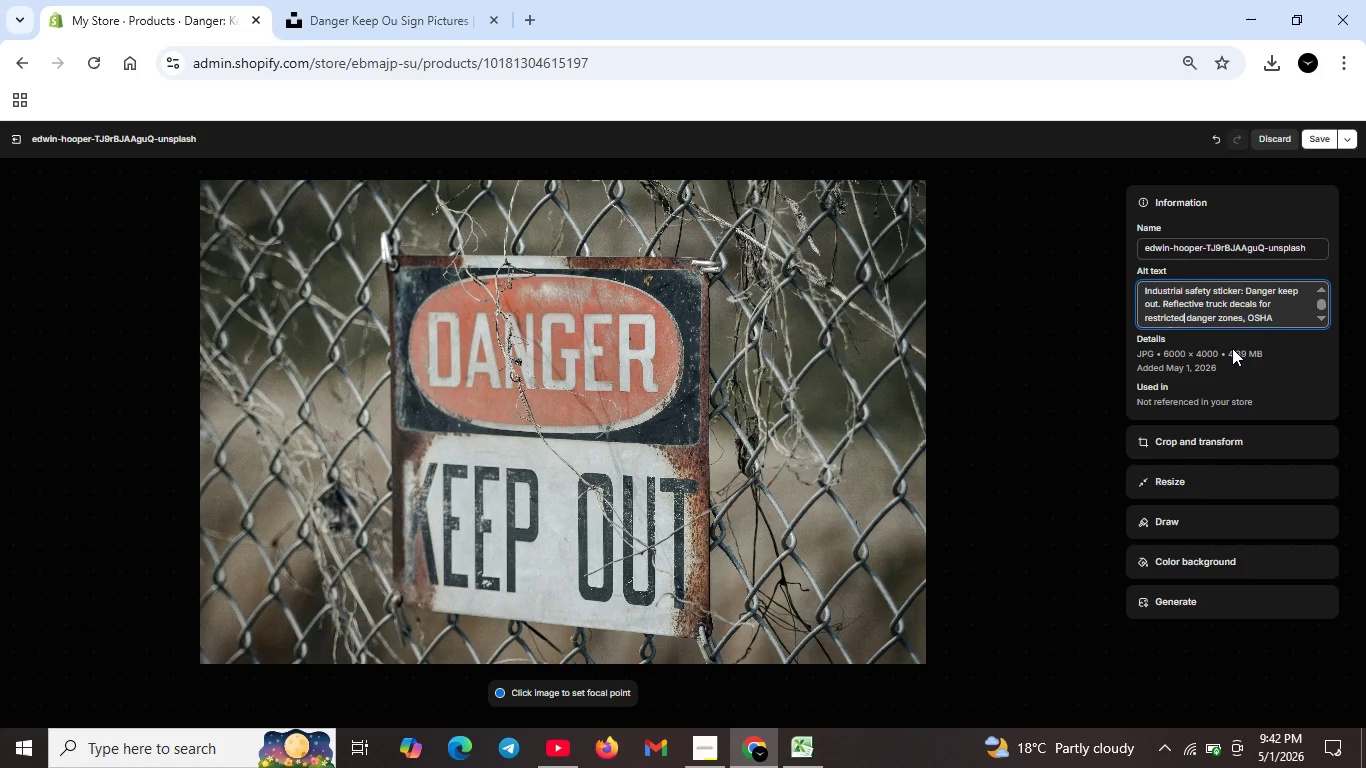 
key(D)
 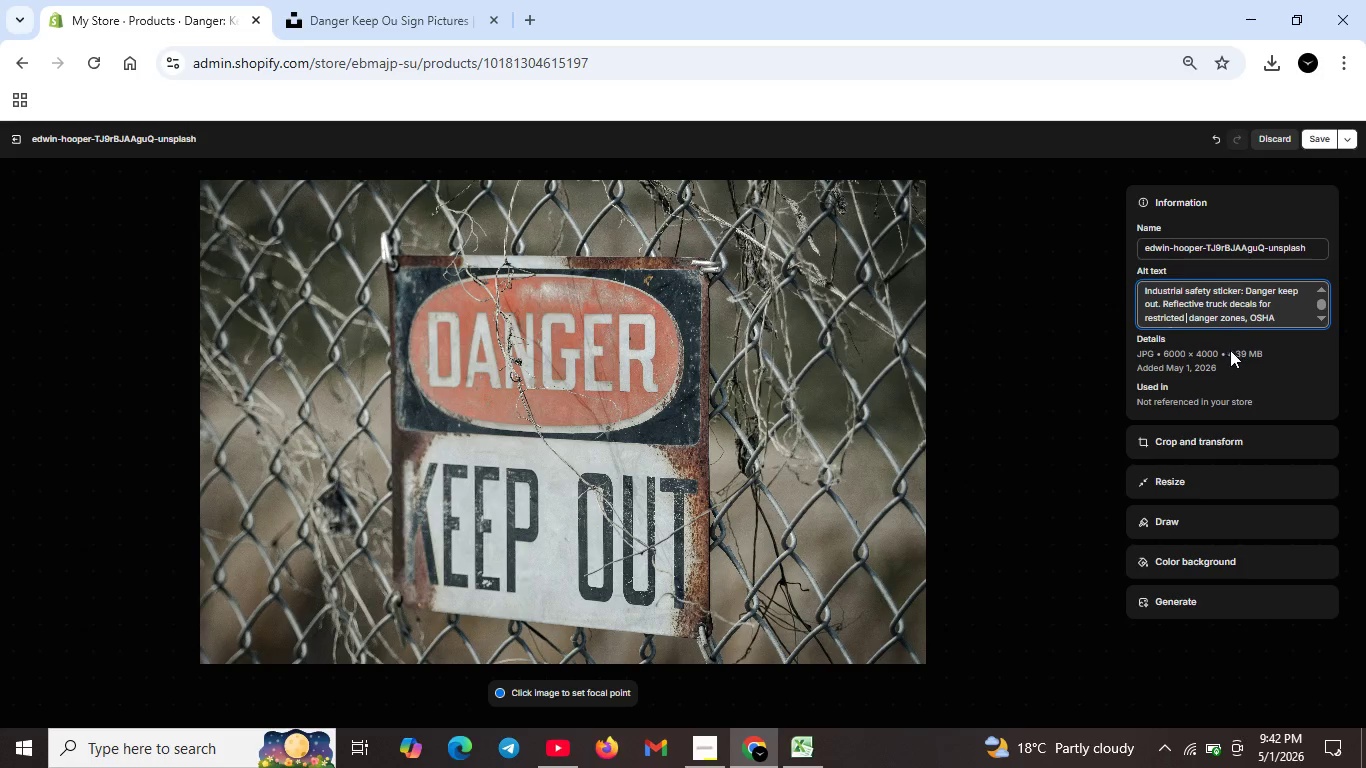 
key(Space)
 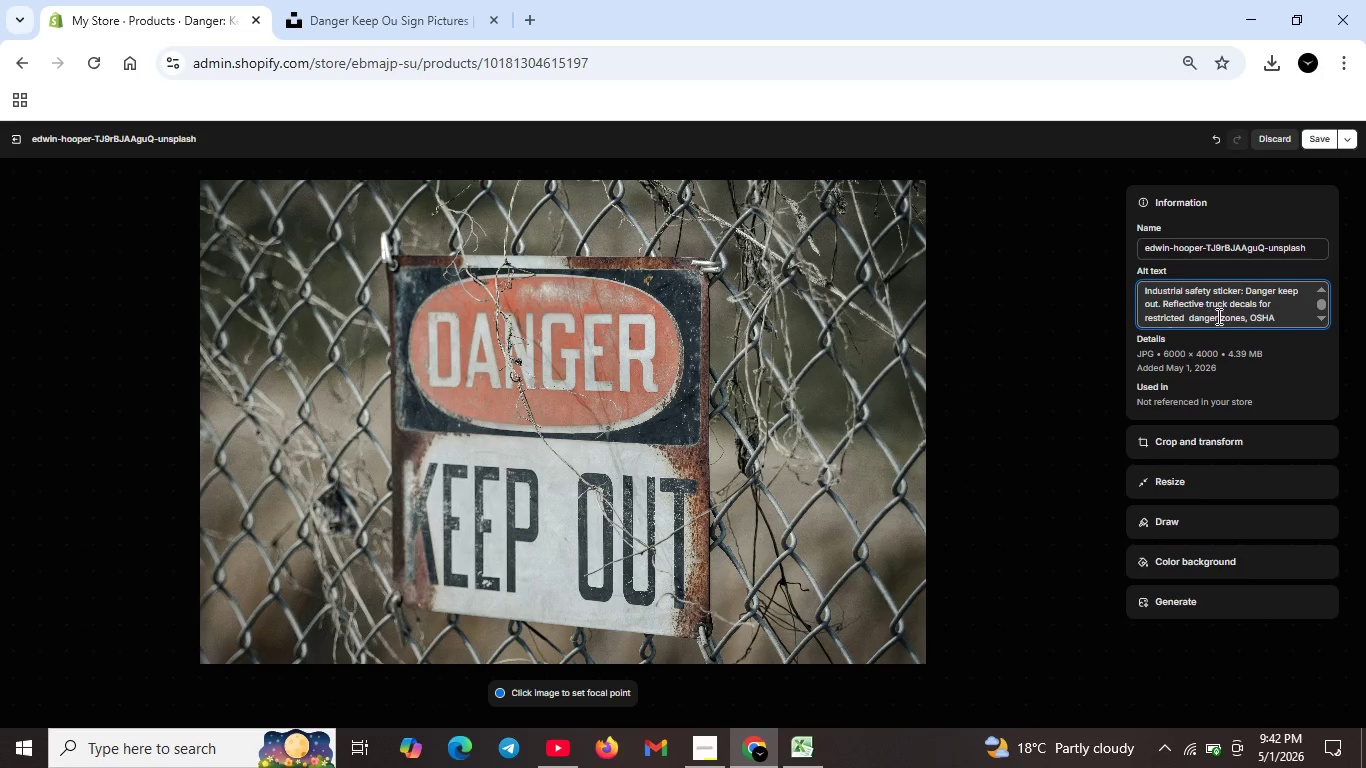 
scroll: coordinate [1248, 313], scroll_direction: down, amount: 1.0
 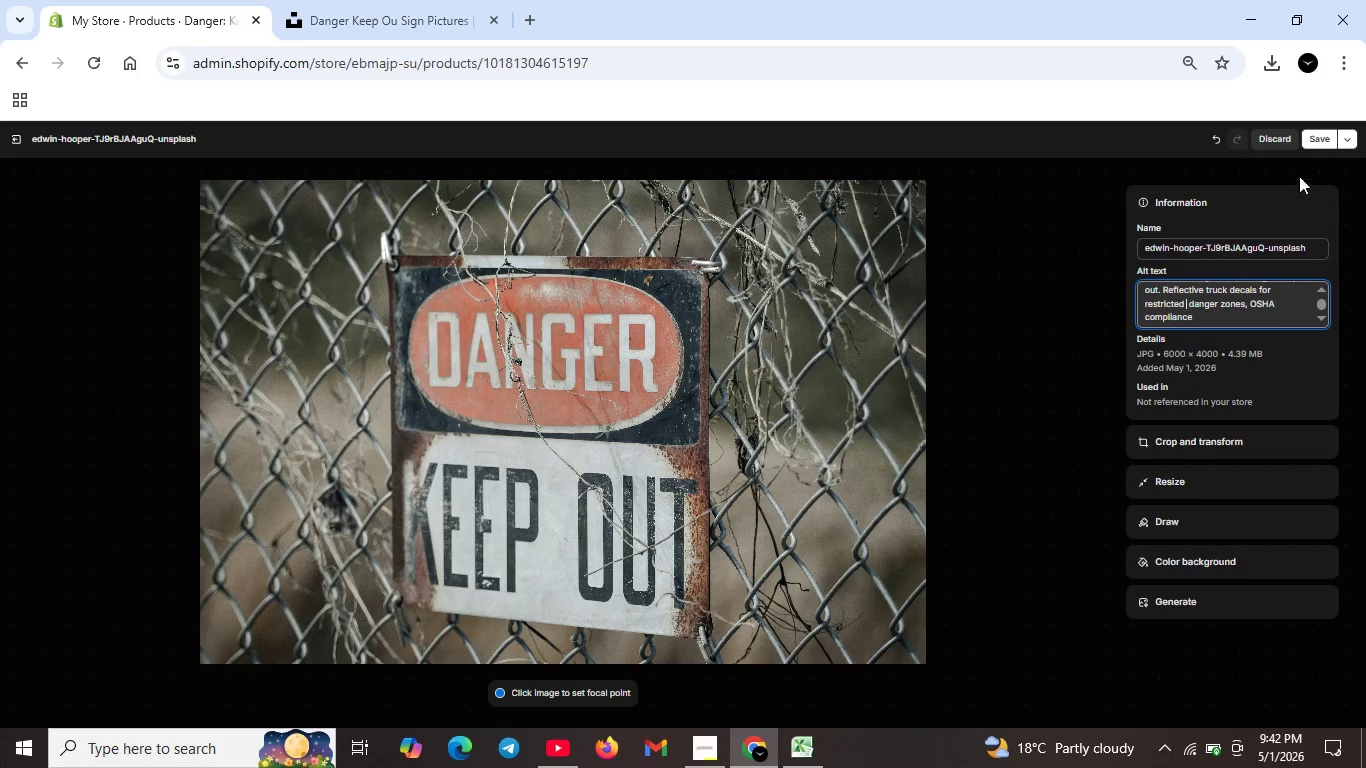 
left_click([1318, 139])
 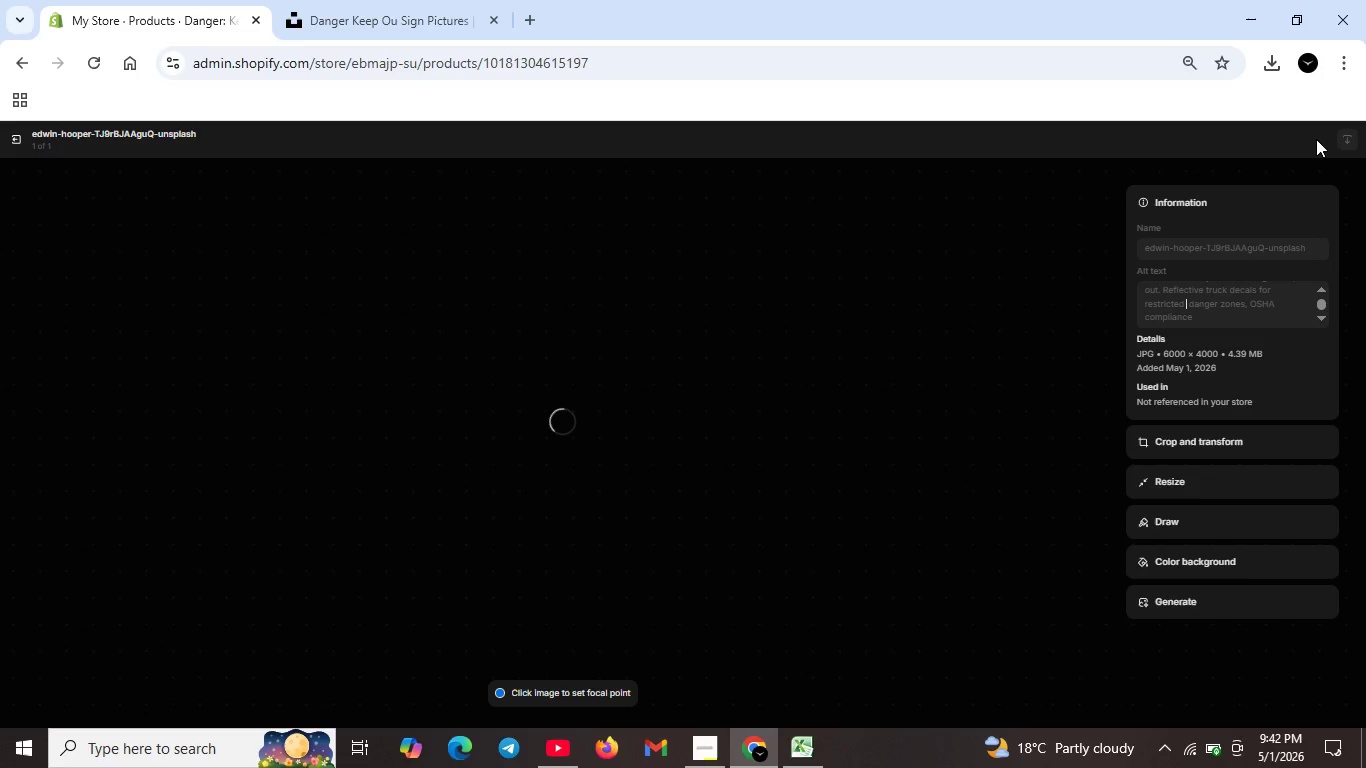 
wait(9.34)
 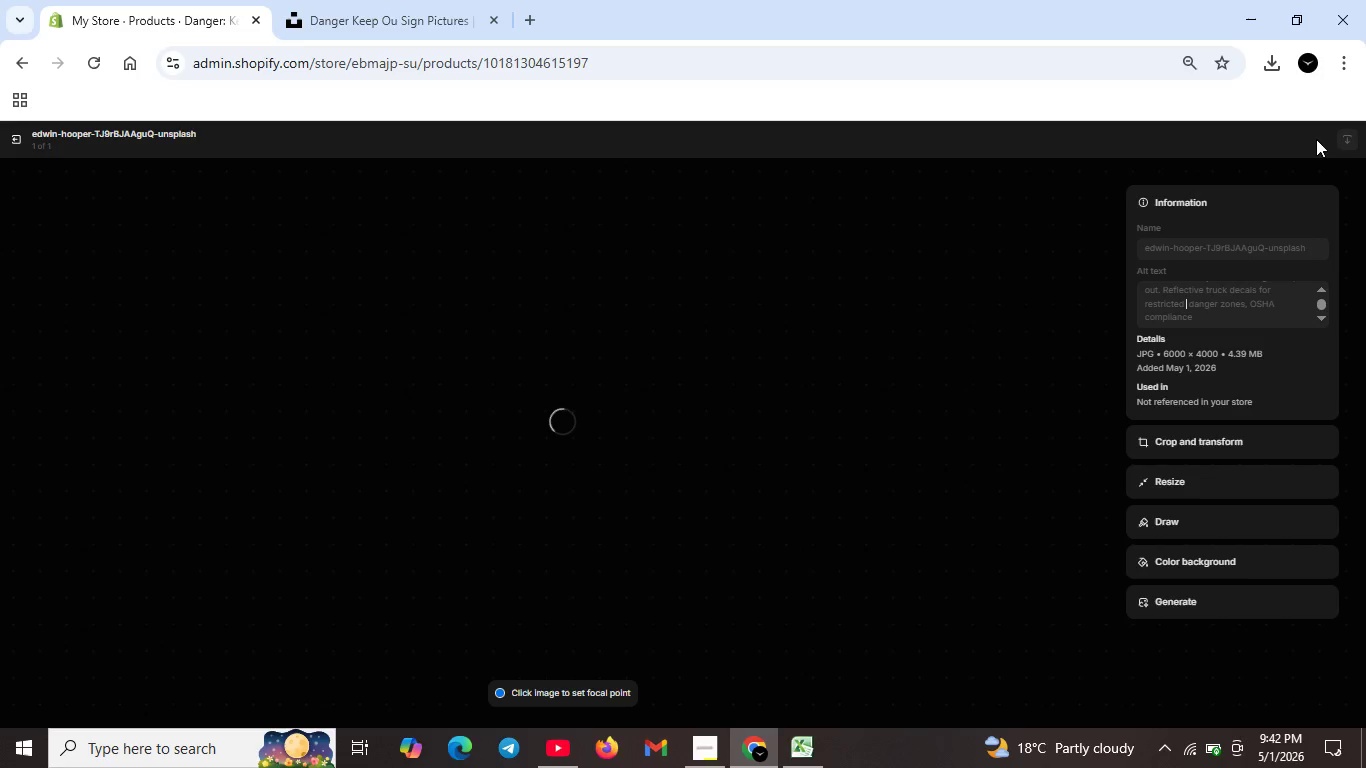 
left_click([6, 127])
 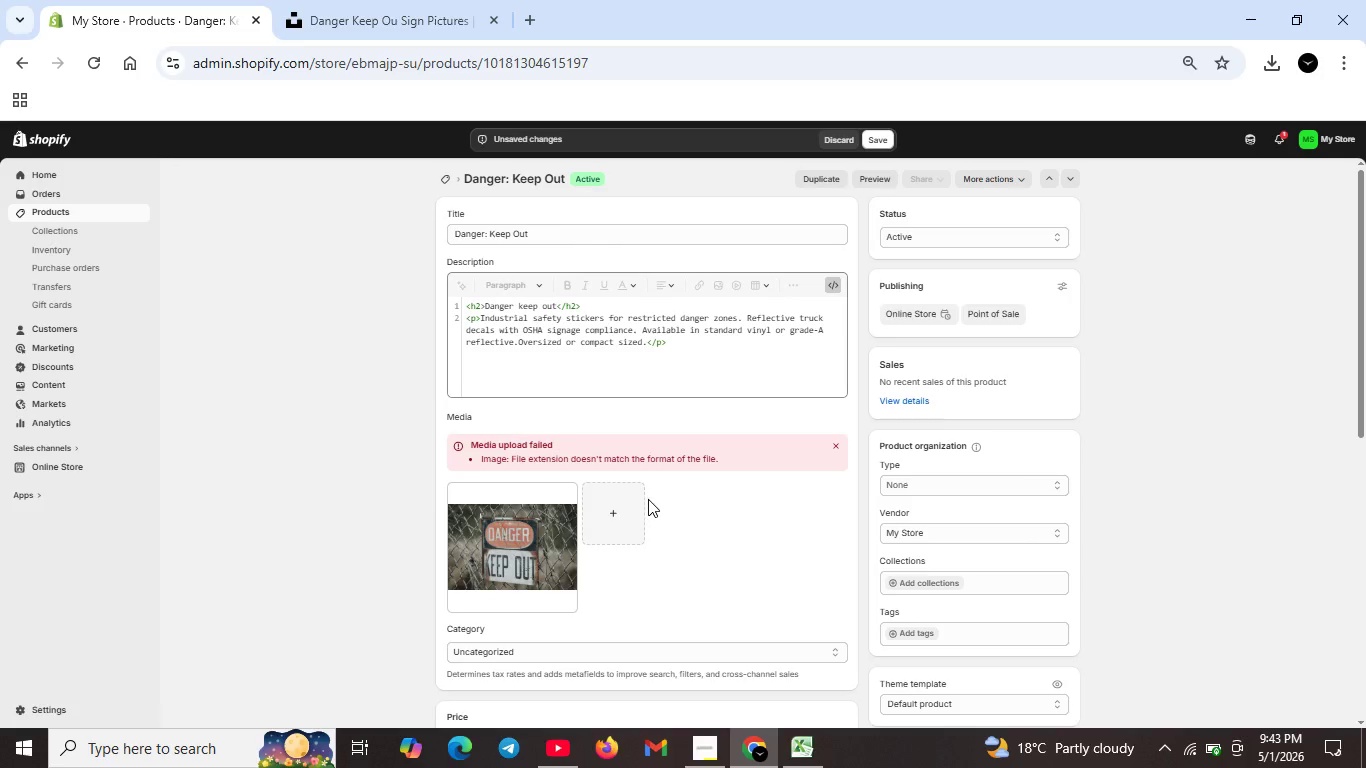 
scroll: coordinate [669, 502], scroll_direction: down, amount: 4.0
 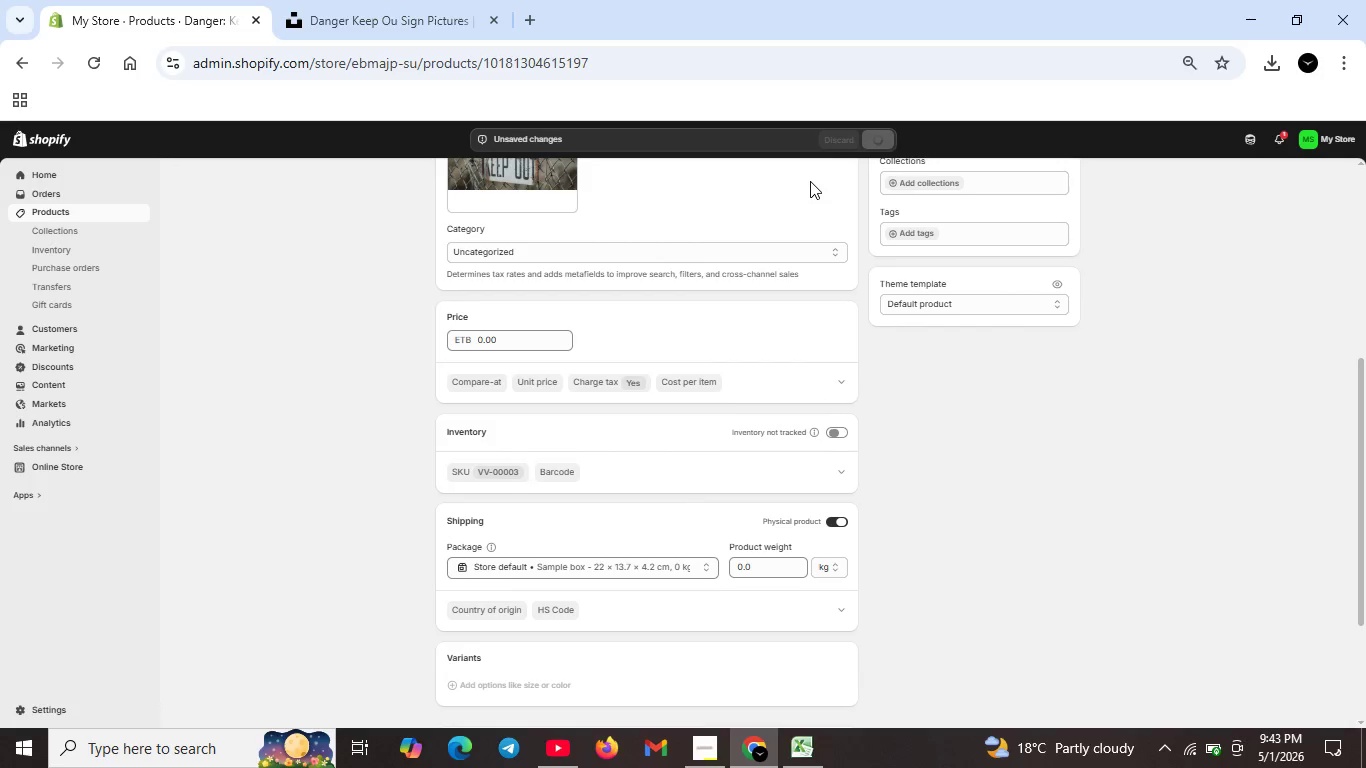 
scroll: coordinate [810, 181], scroll_direction: up, amount: 4.0
 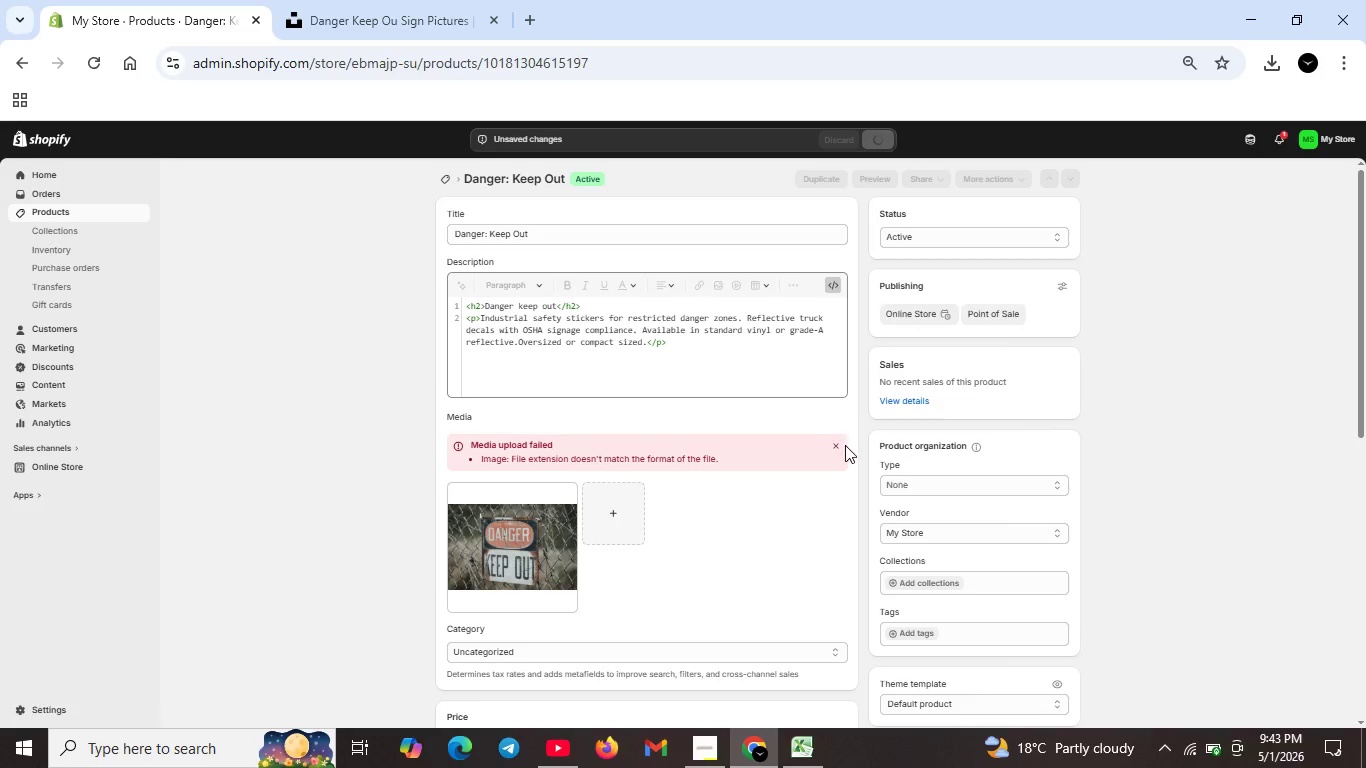 
left_click([838, 445])
 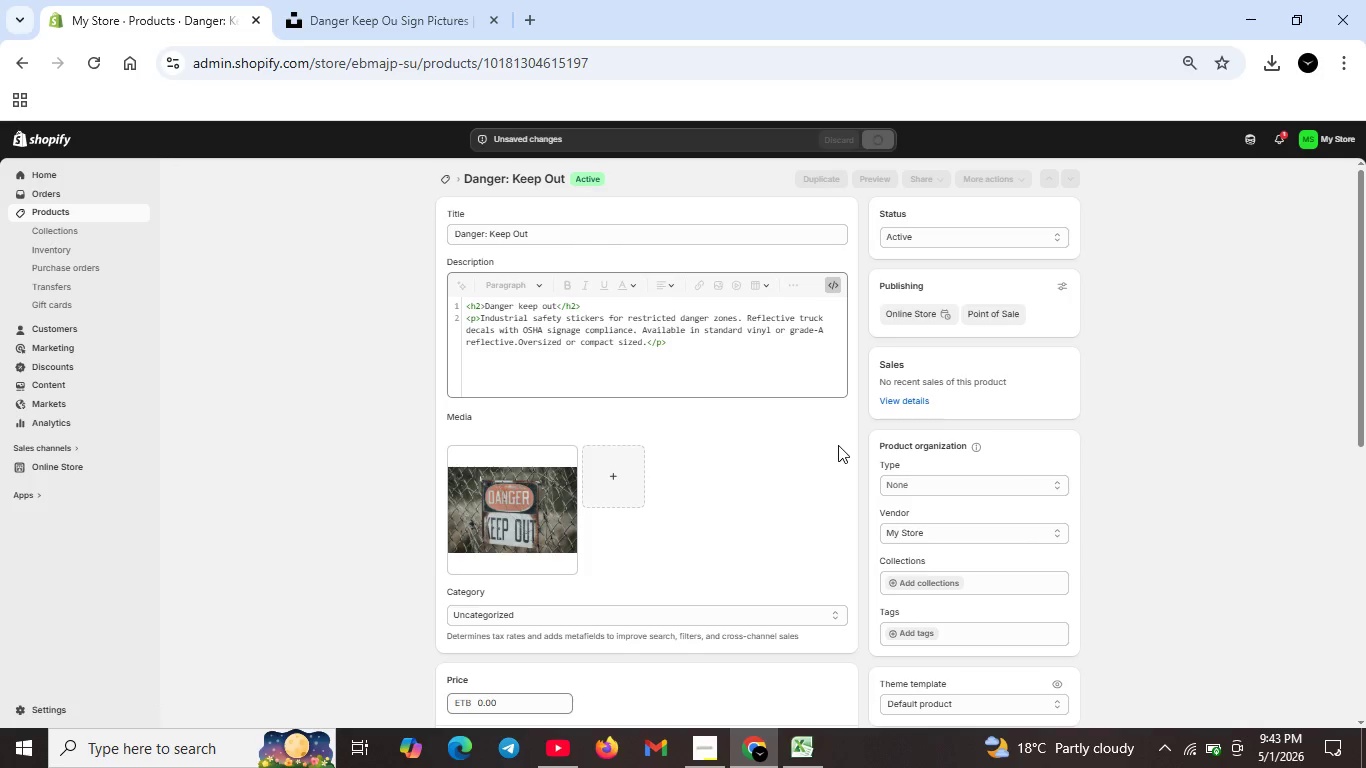 
wait(12.03)
 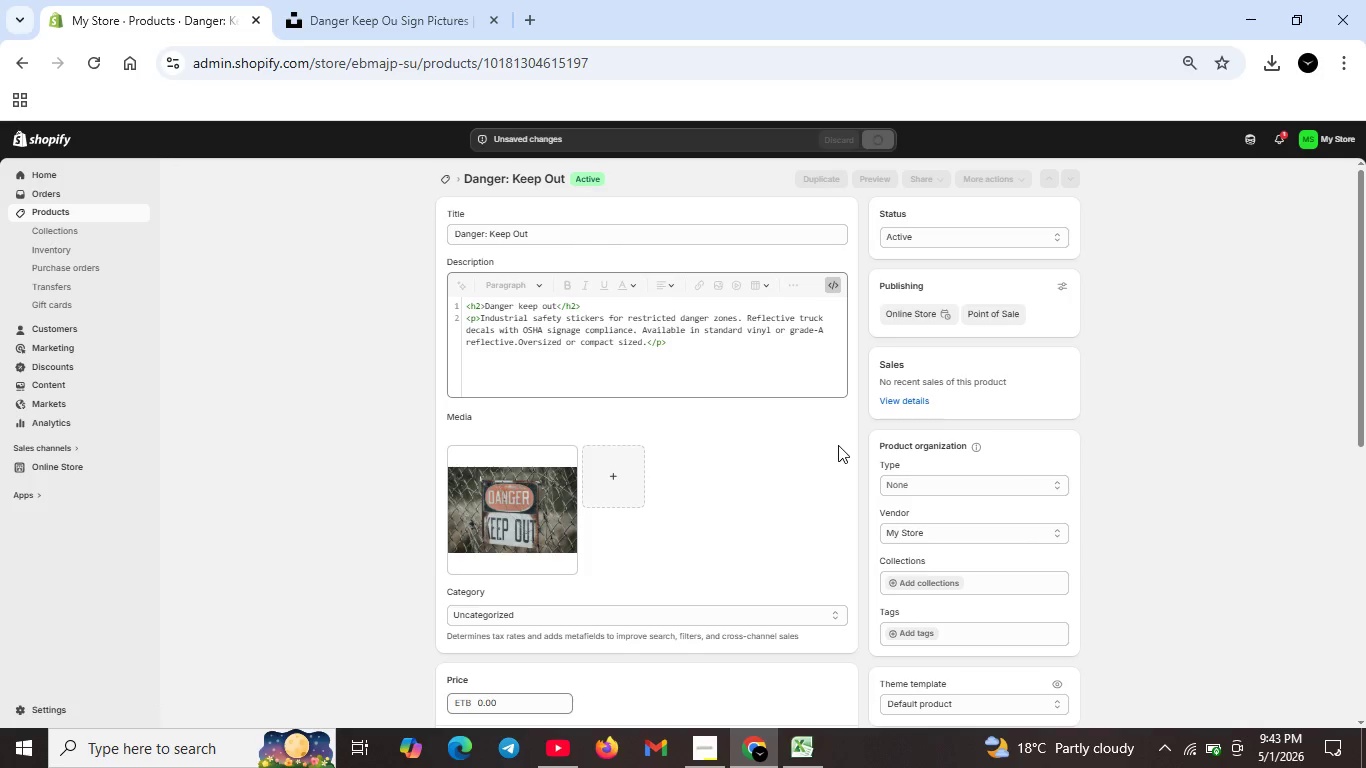 
scroll: coordinate [741, 442], scroll_direction: down, amount: 5.0
 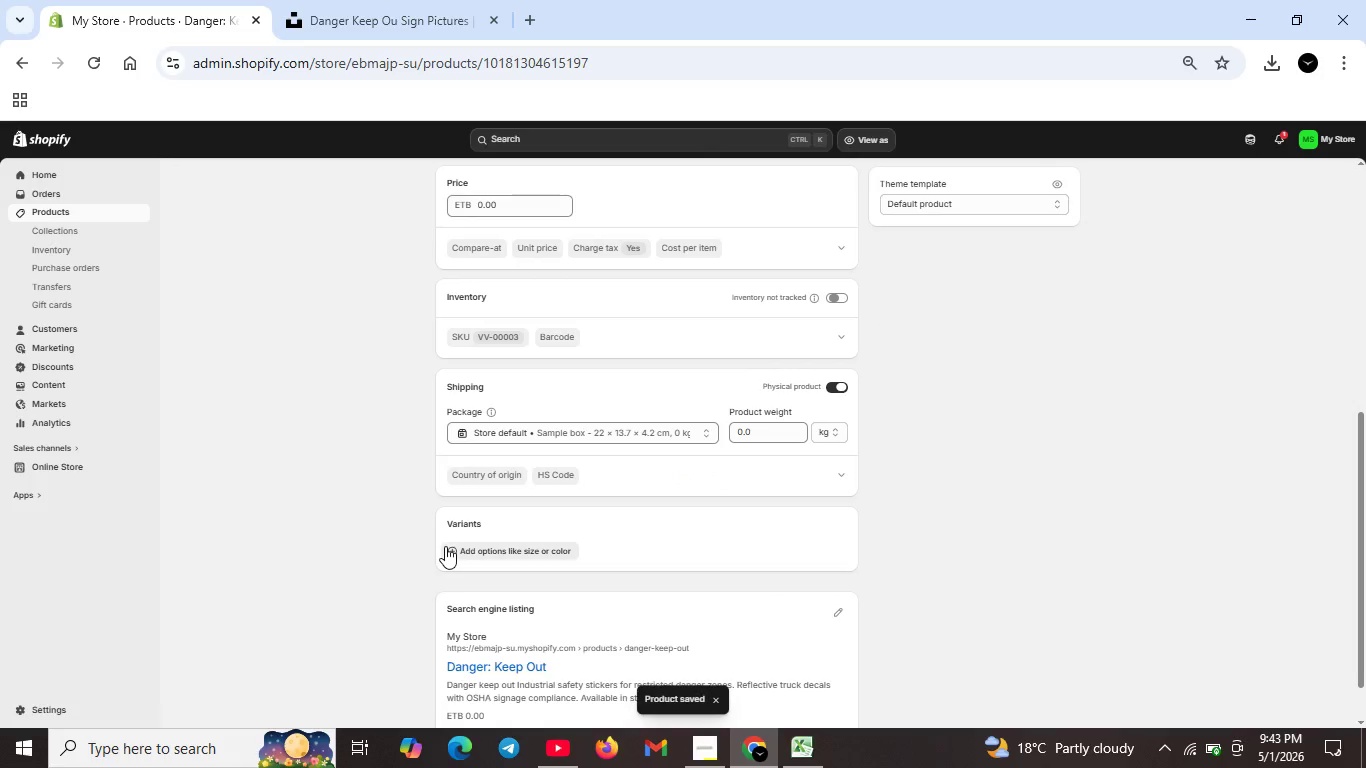 
left_click([445, 546])
 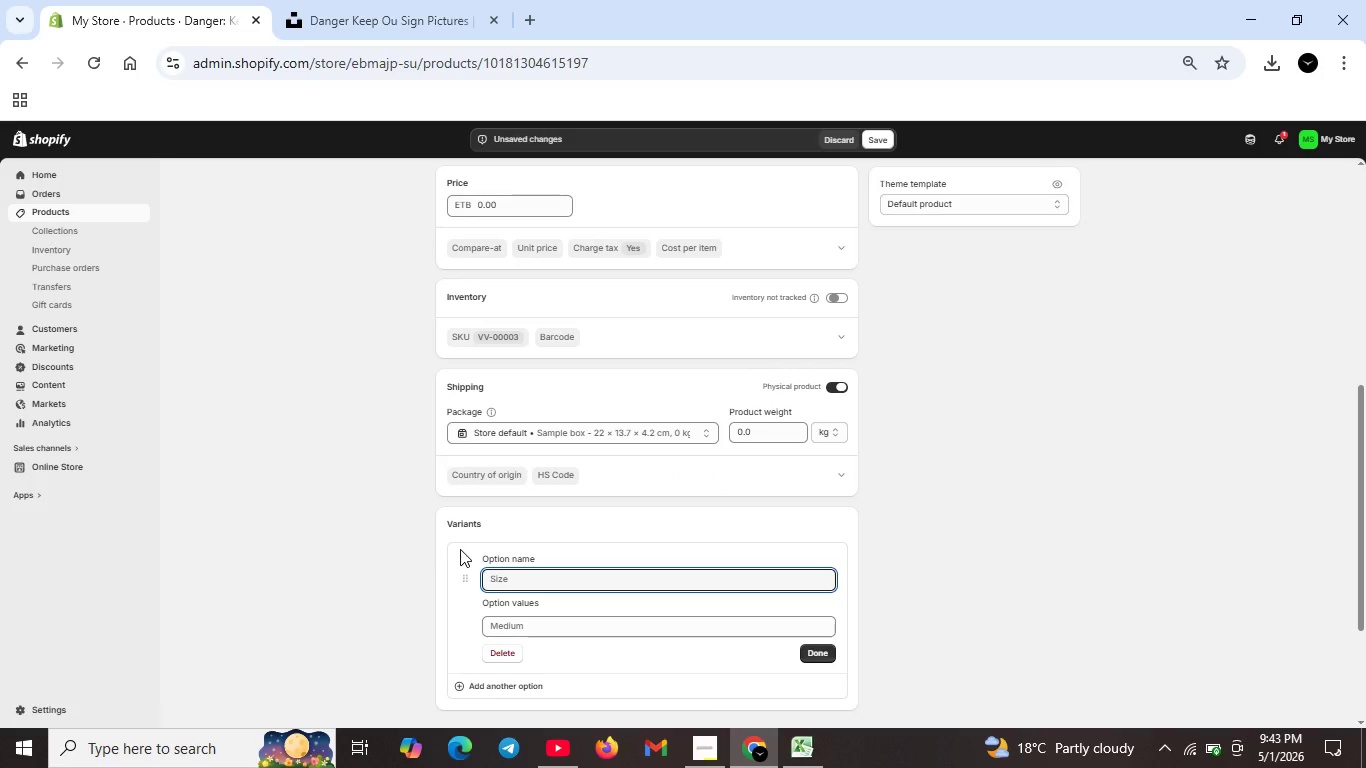 
left_click([554, 581])
 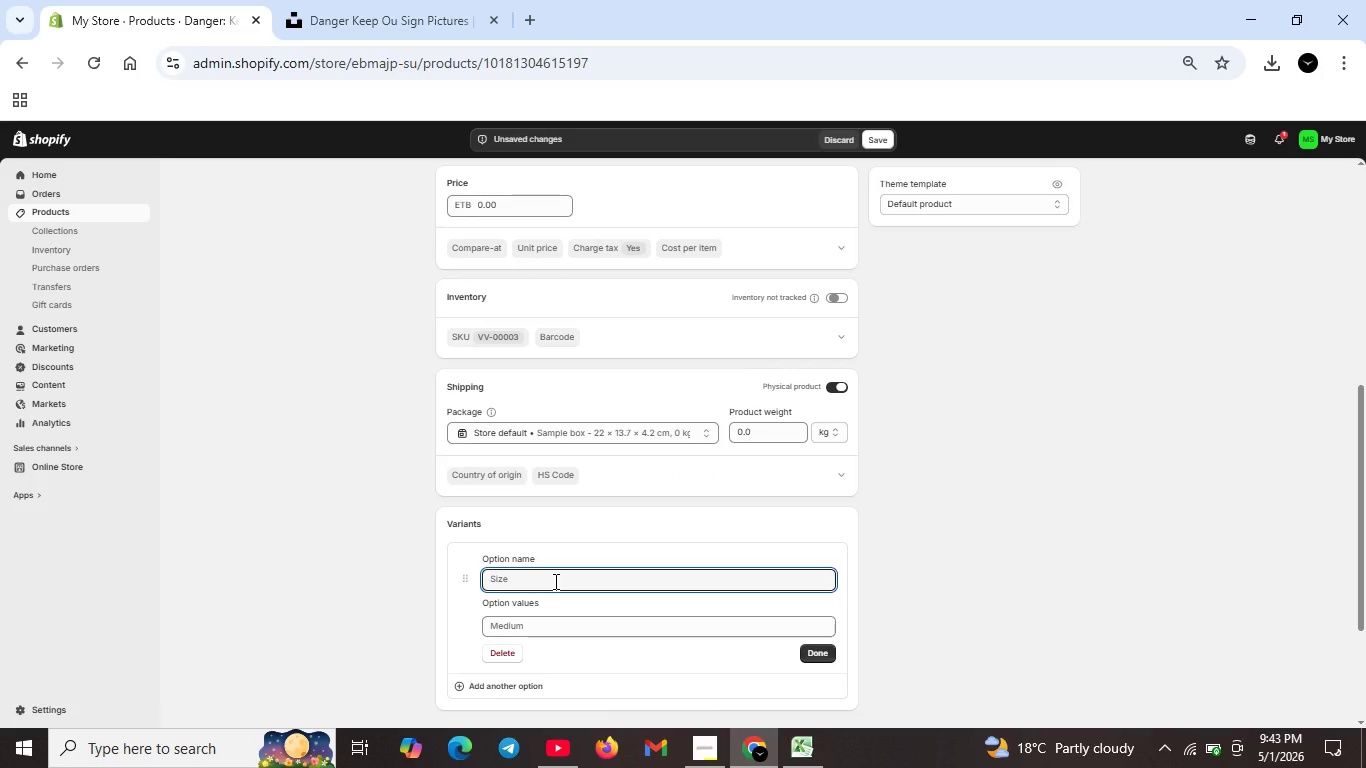 
type(Materrial Type)
 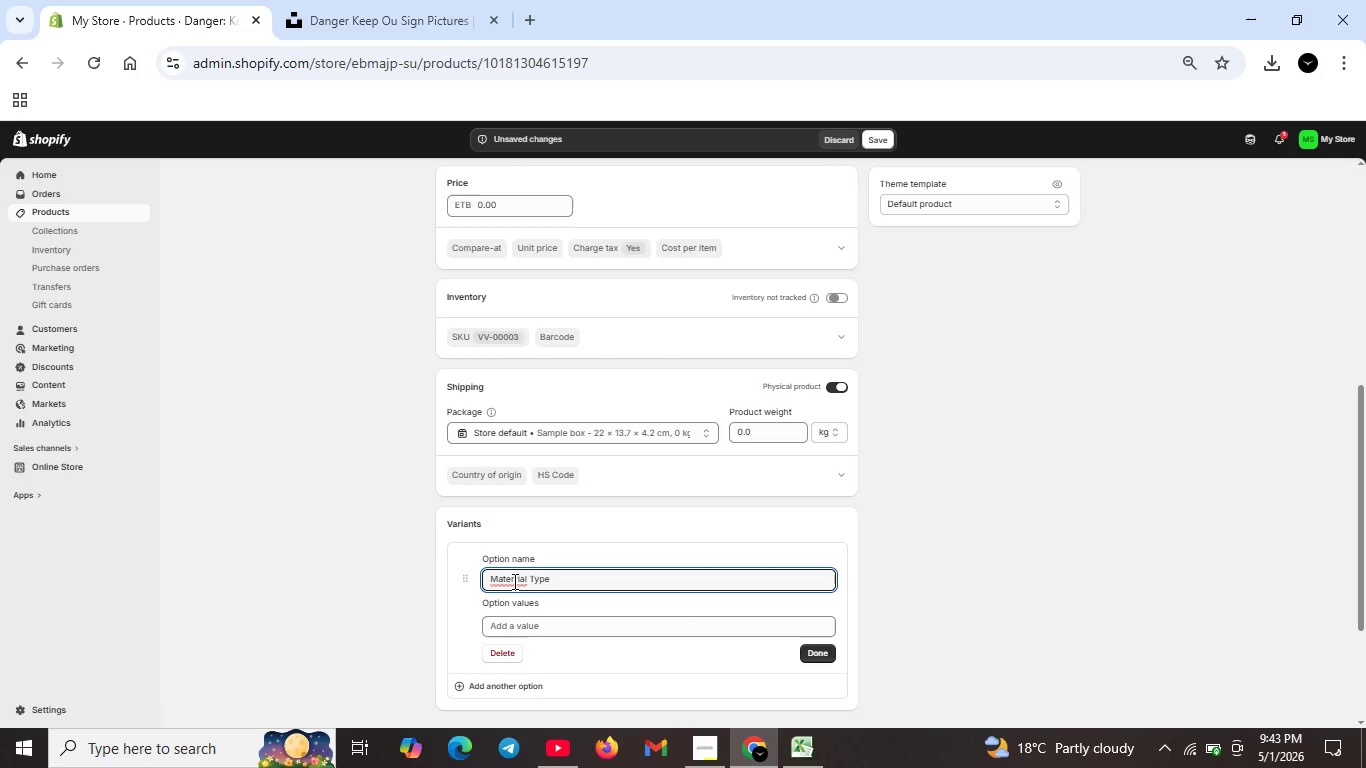 
left_click([513, 581])
 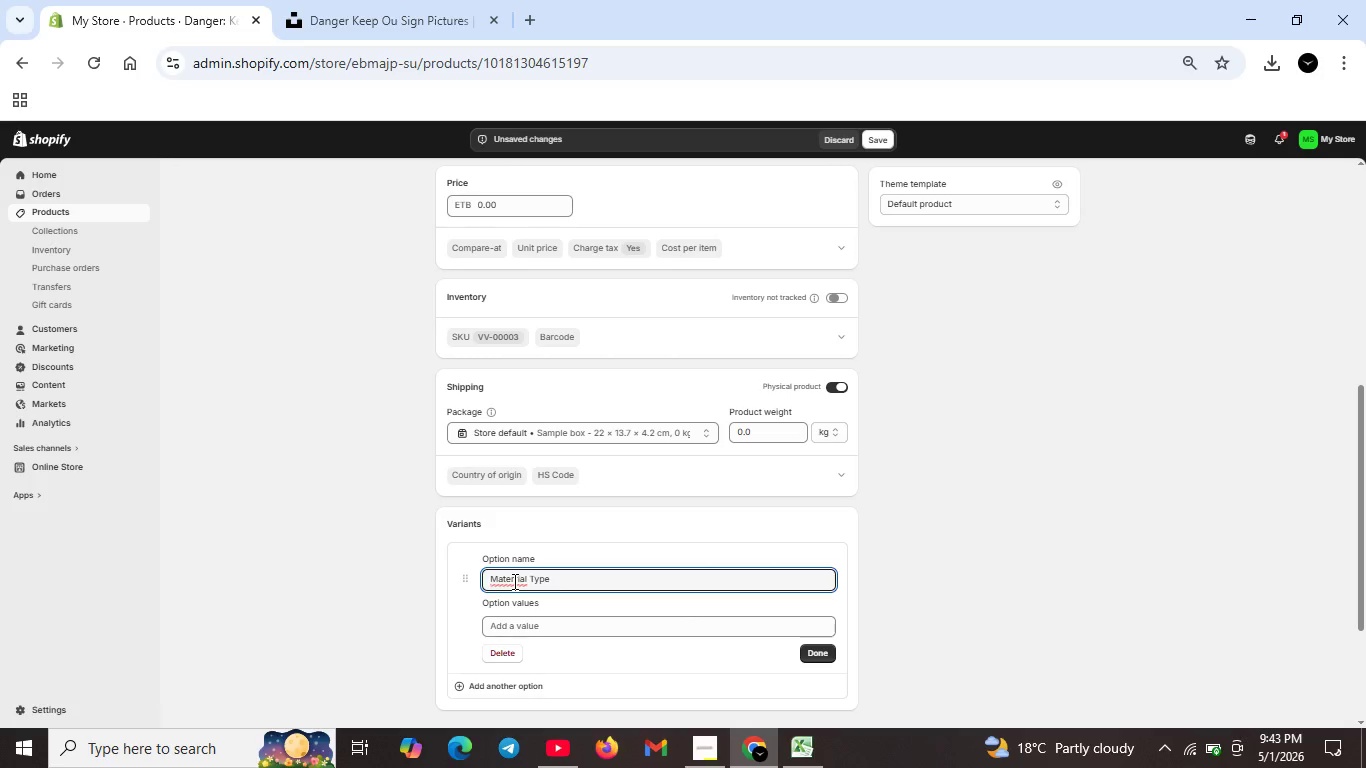 
key(Backspace)
 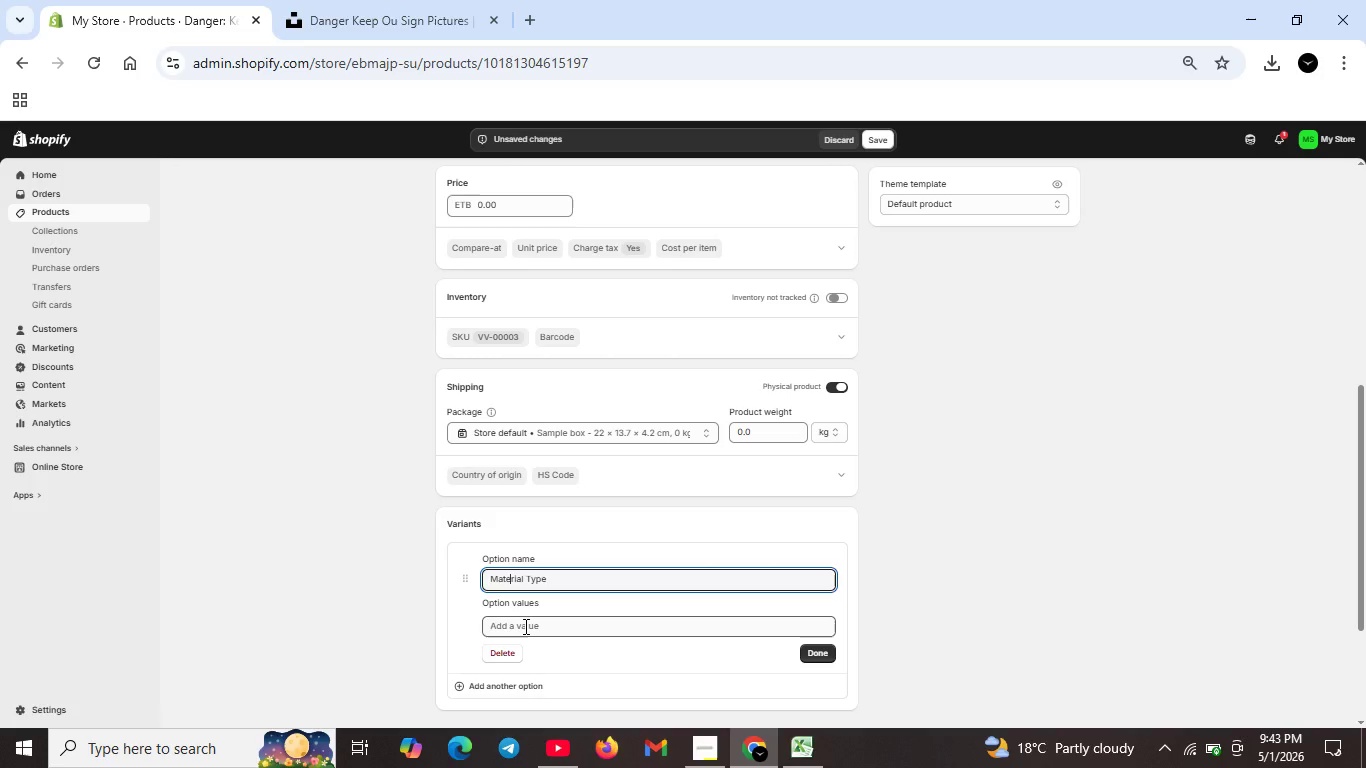 
left_click([524, 626])
 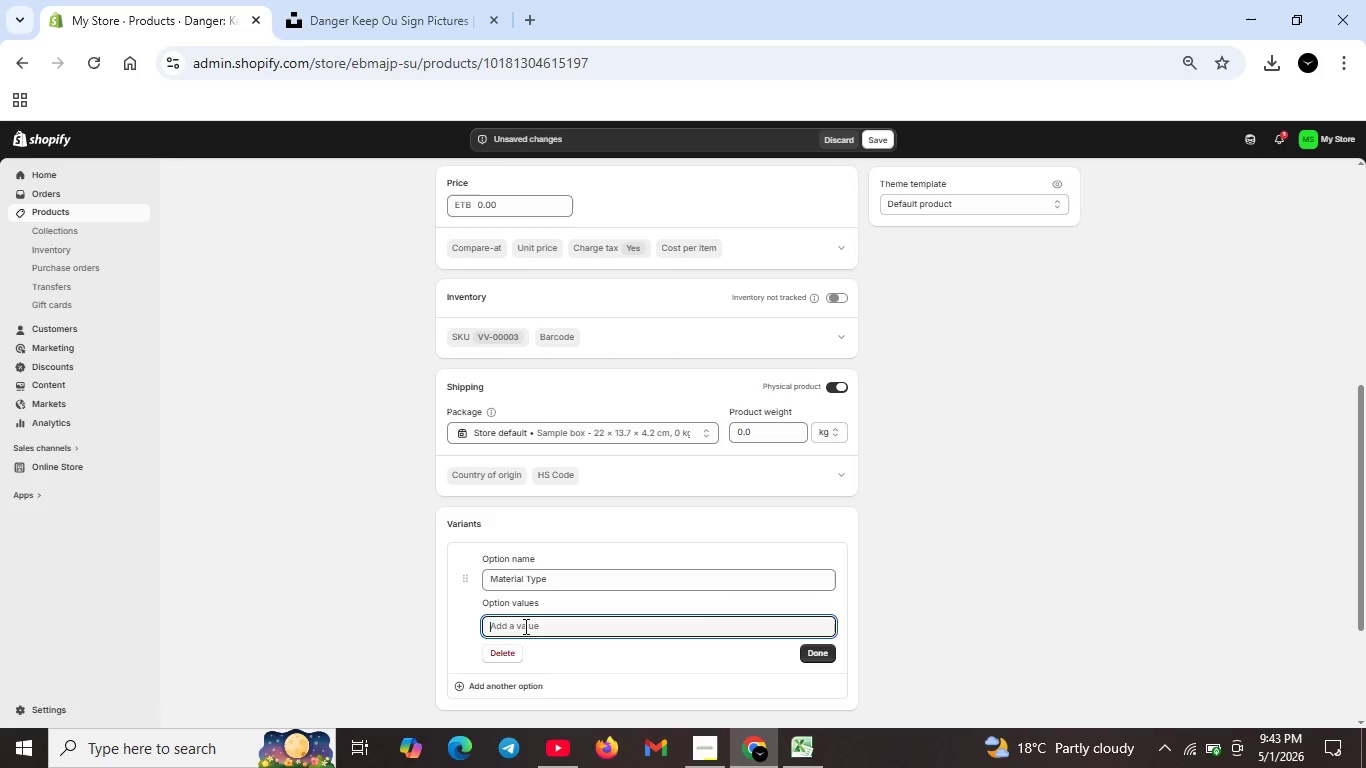 
type(Standard Vinyl)
 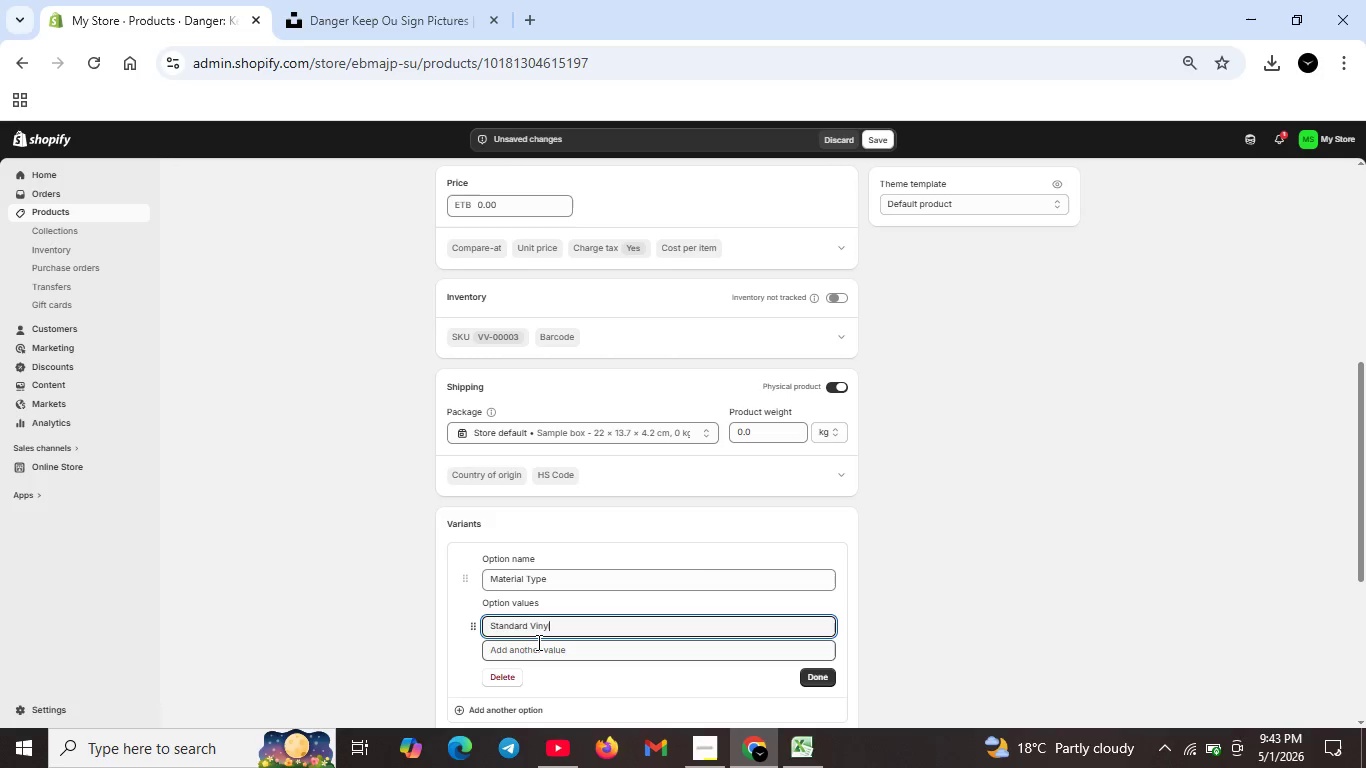 
left_click([537, 642])
 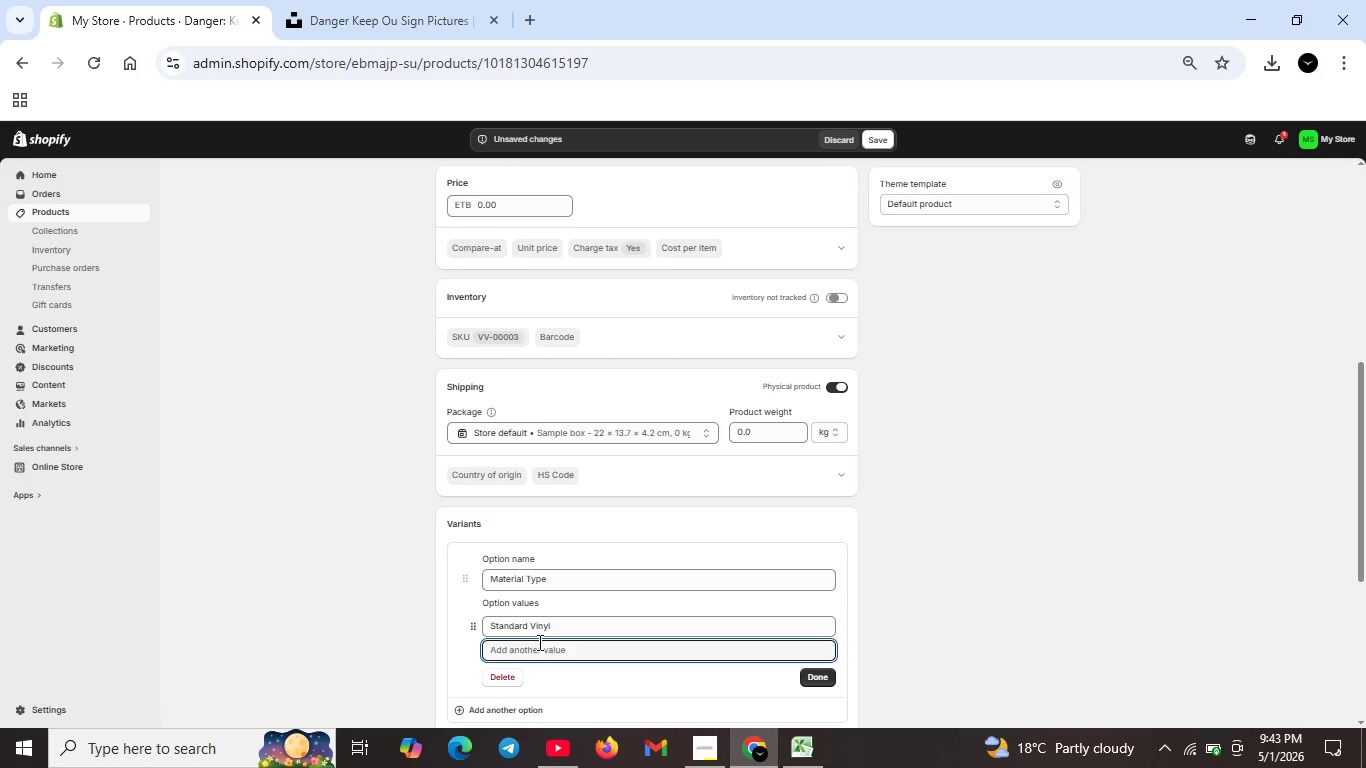 
type(Grade-A REfe)
key(Backspace)
key(Backspace)
key(Backspace)
type(eflective)
 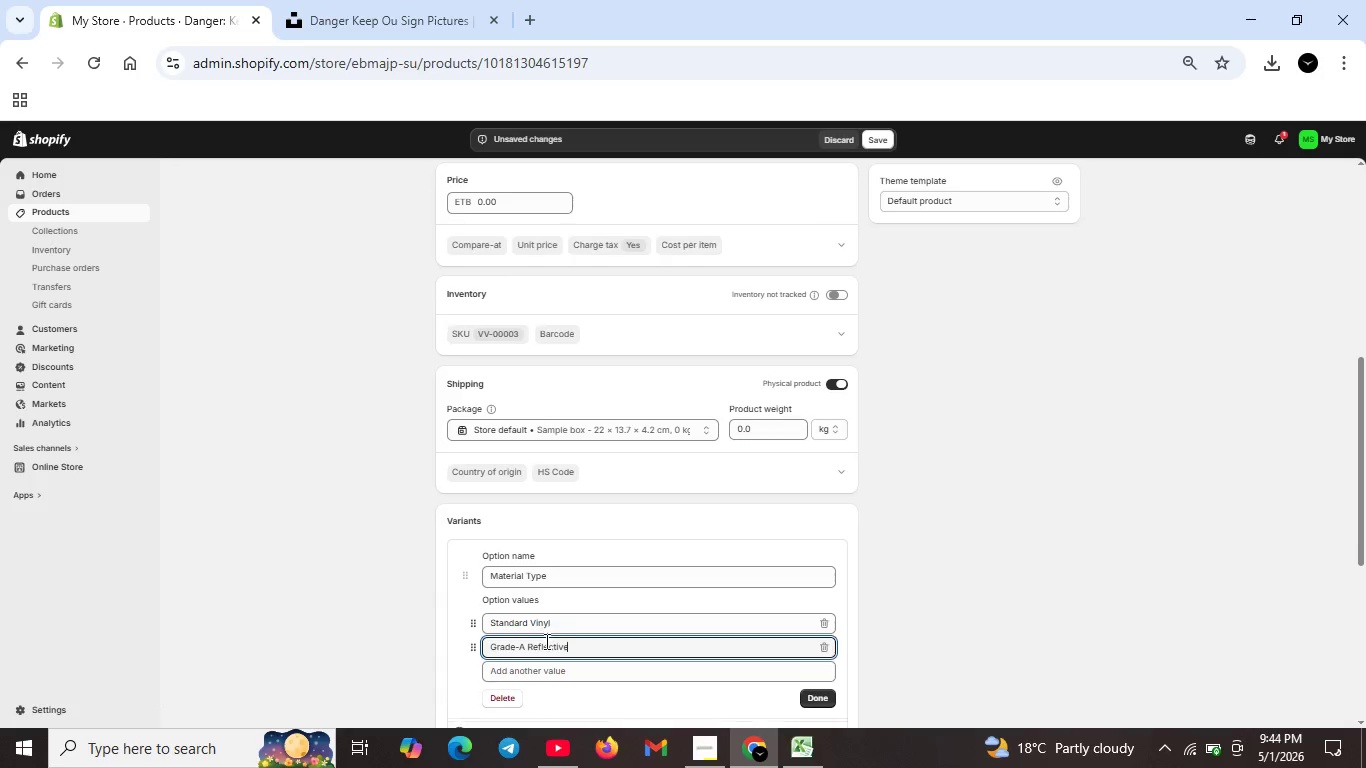 
scroll: coordinate [538, 642], scroll_direction: down, amount: 1.0
 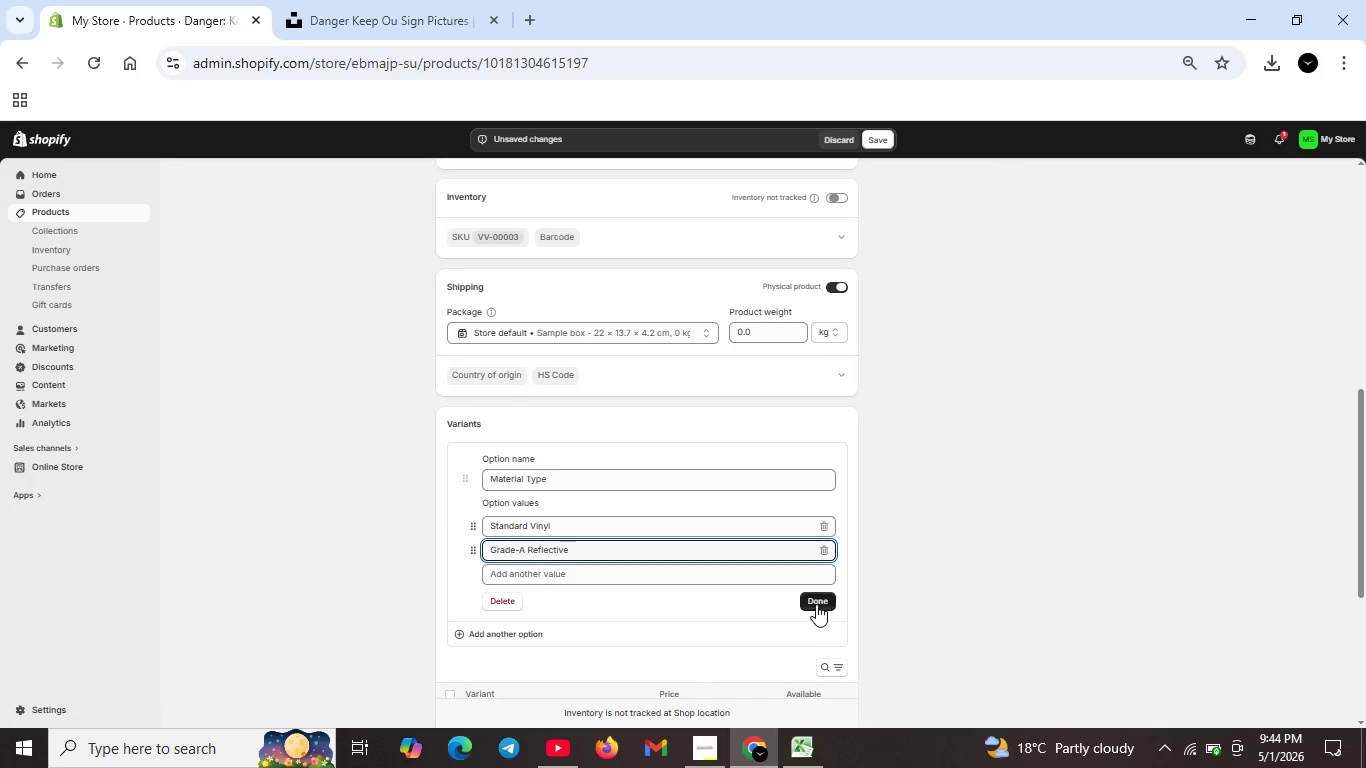 
left_click([816, 604])
 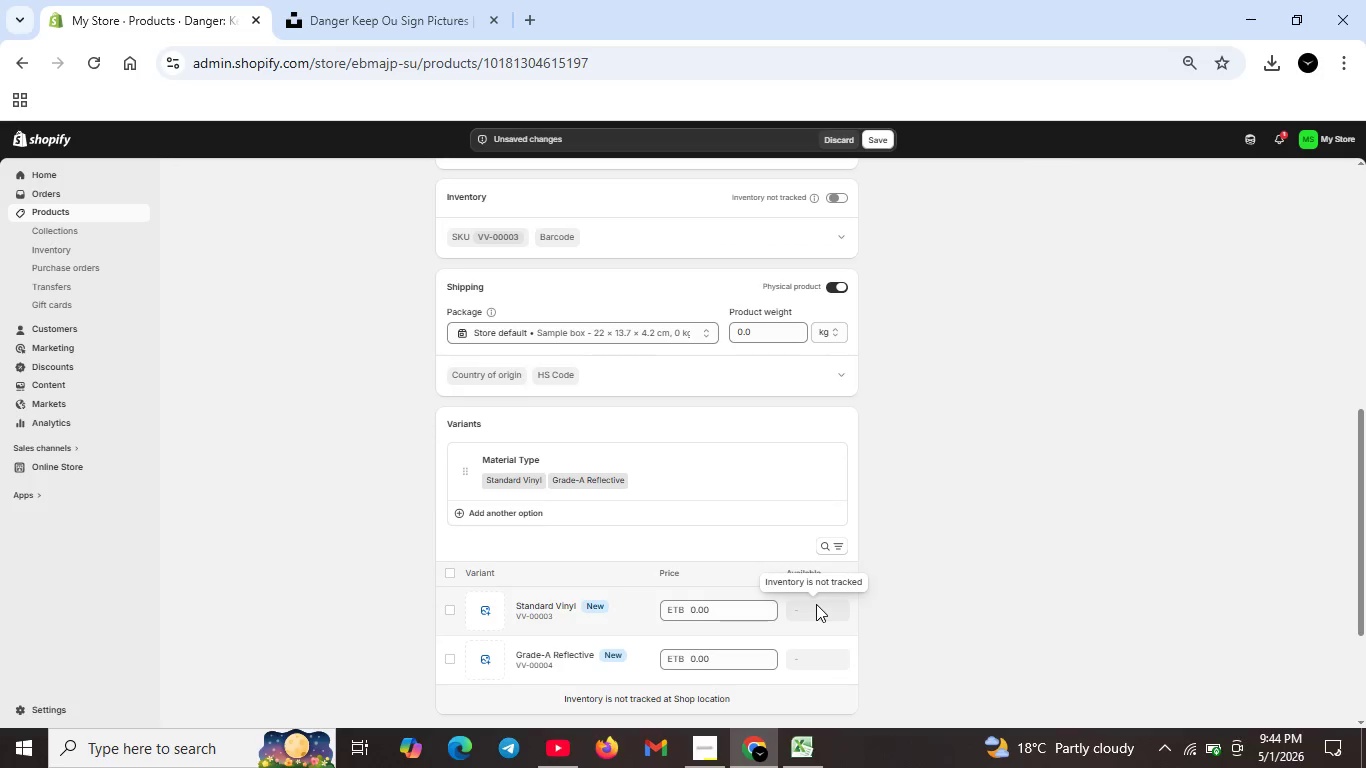 
wait(9.78)
 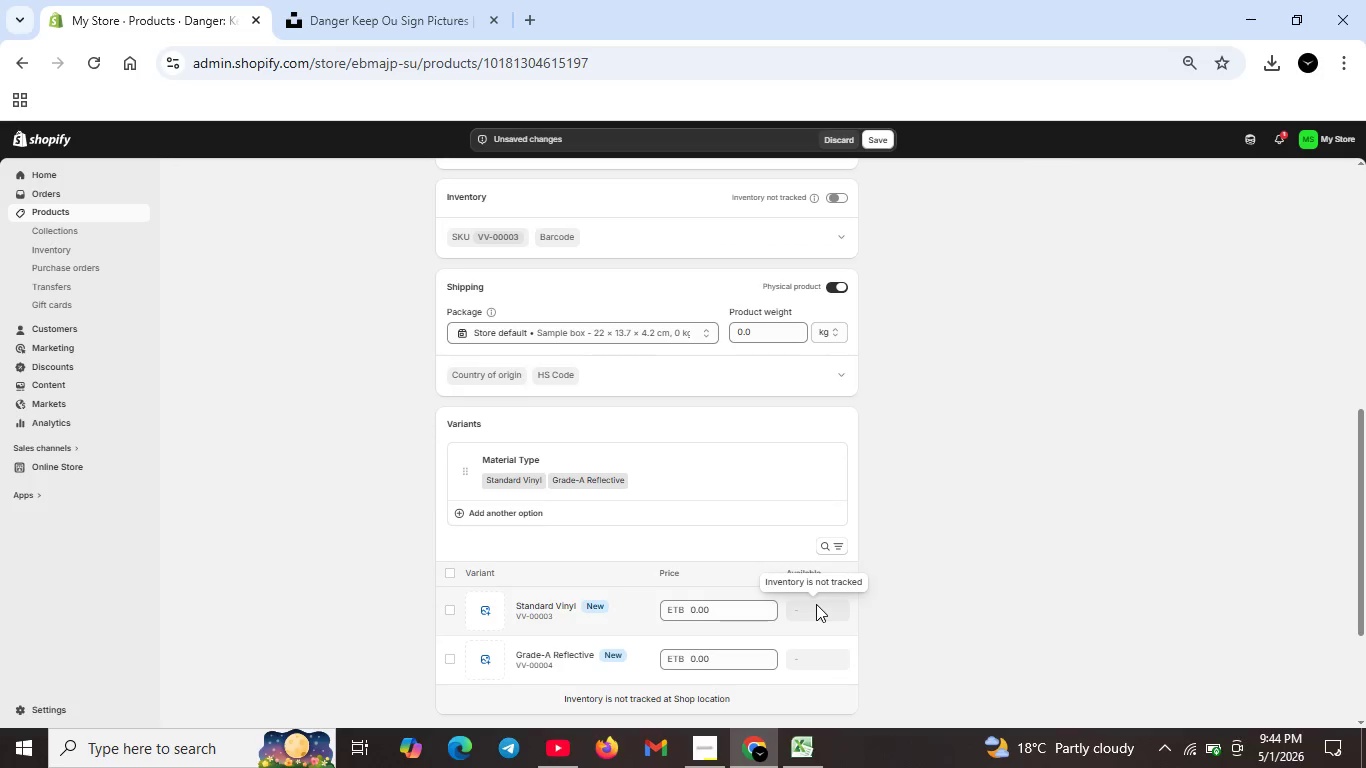 
left_click([458, 517])
 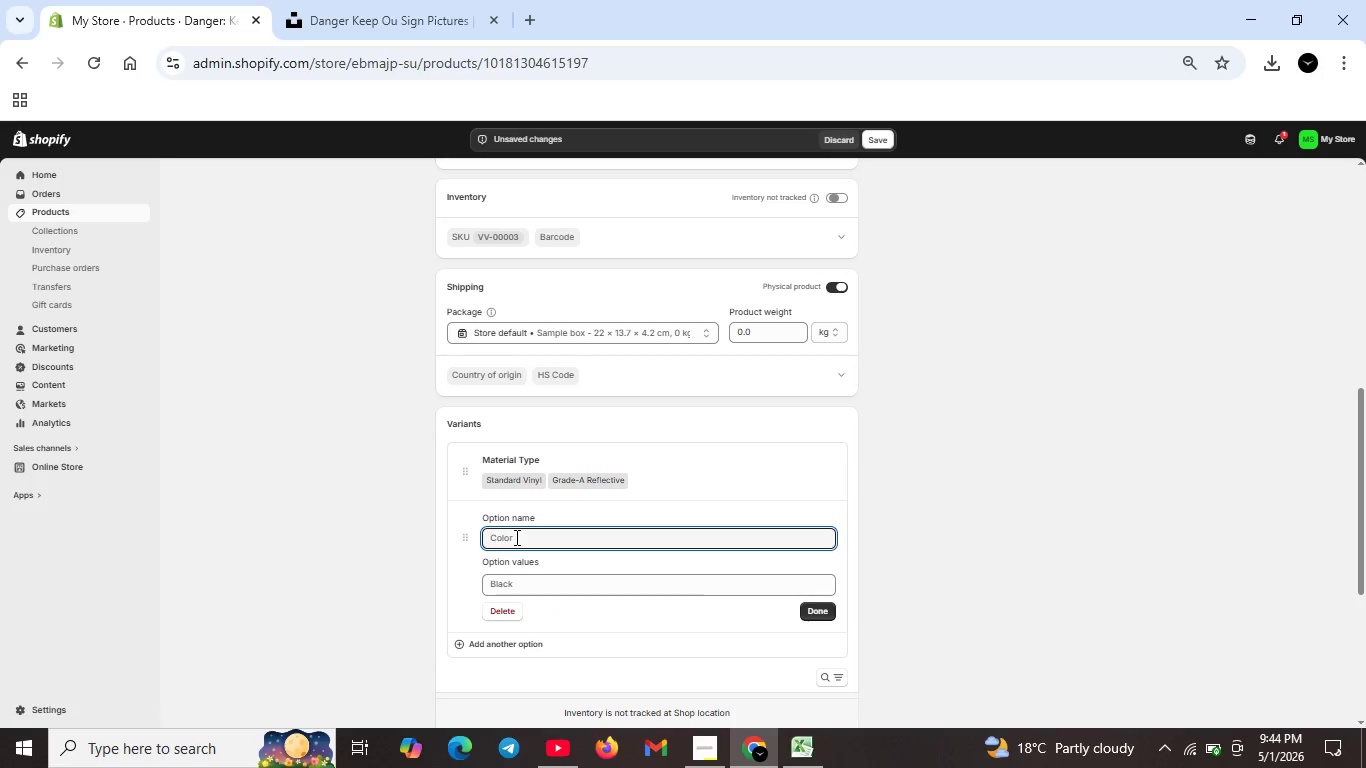 
type(Size)
 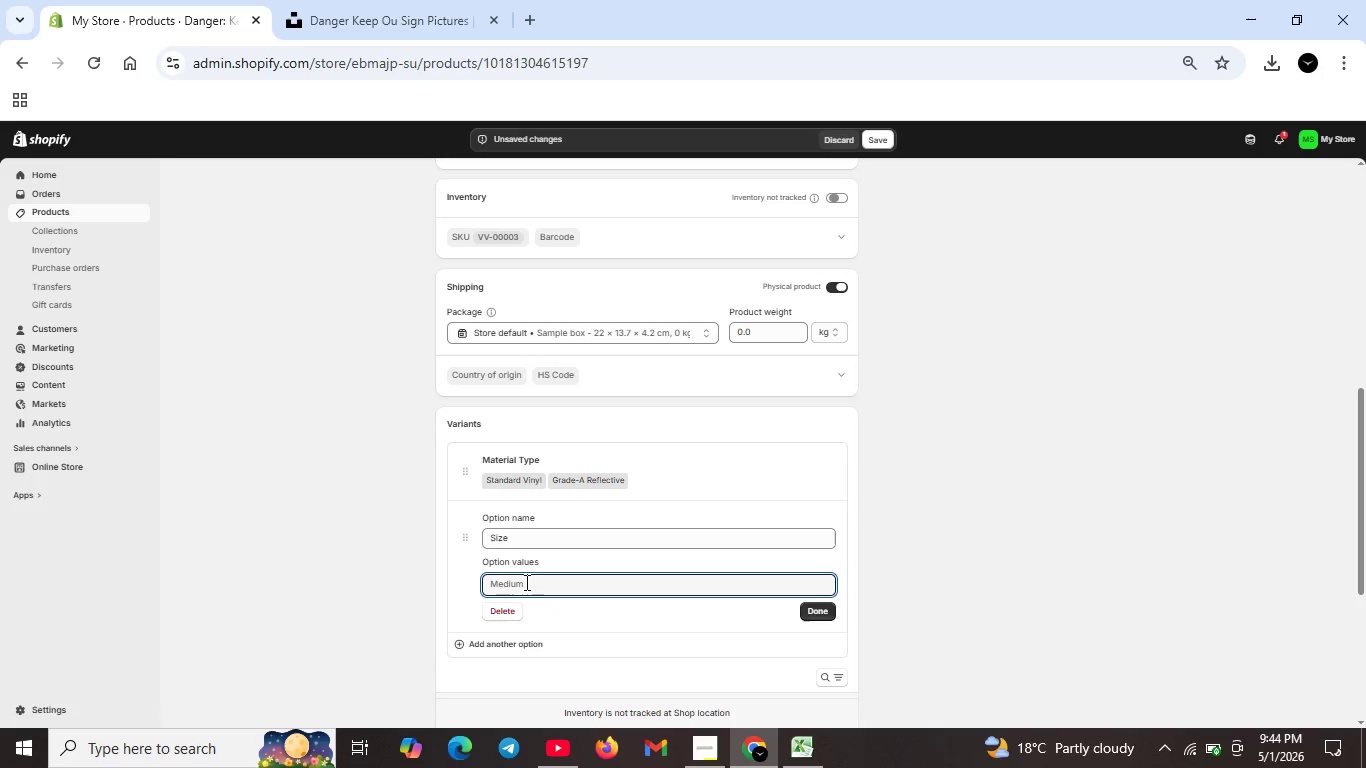 
type(Oversized)
 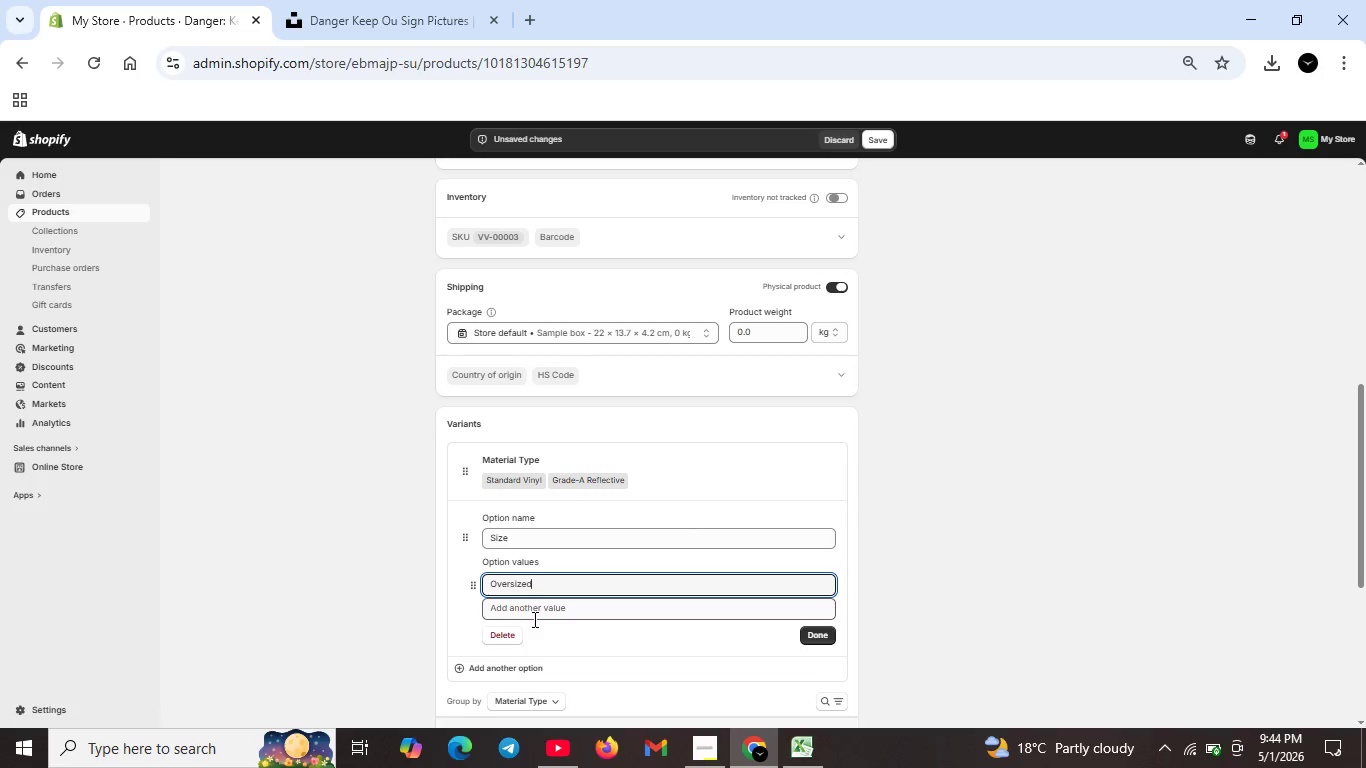 
left_click([533, 619])
 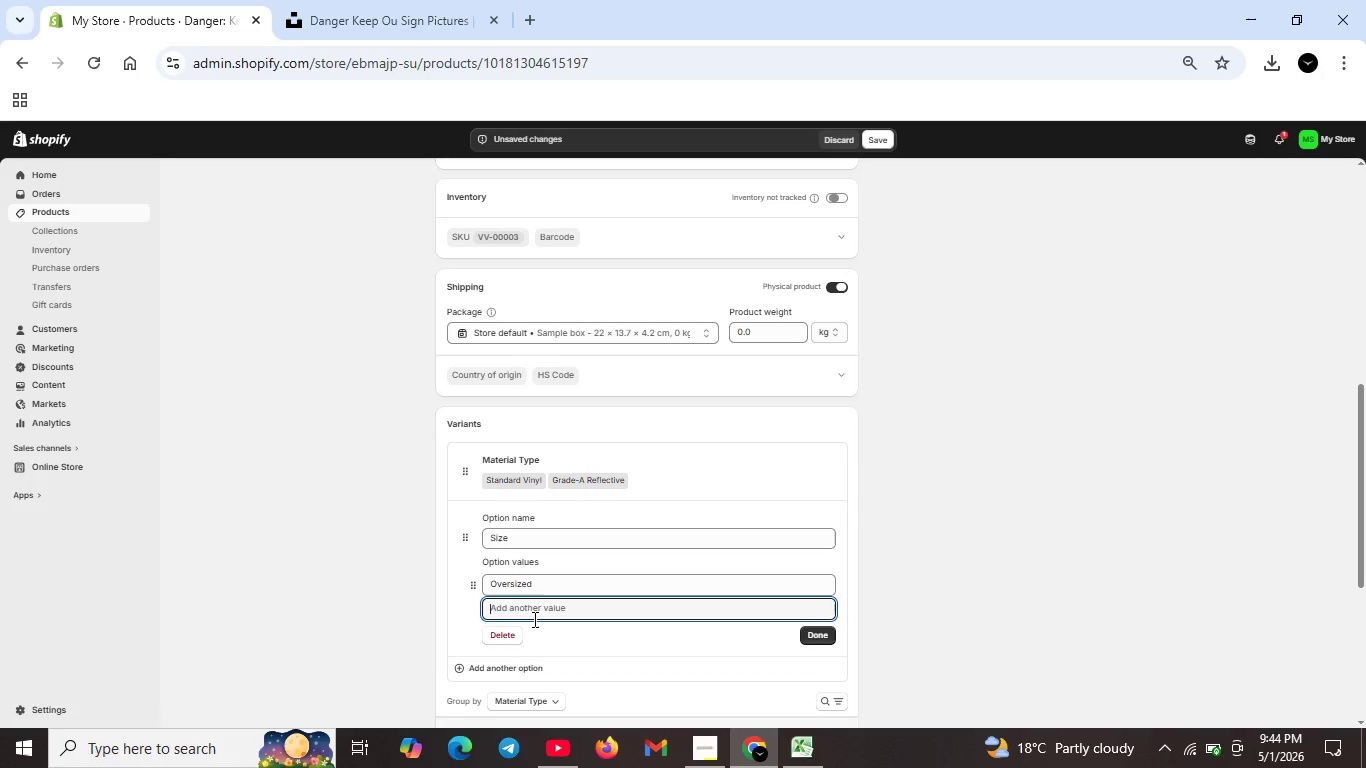 
type(Compct)
 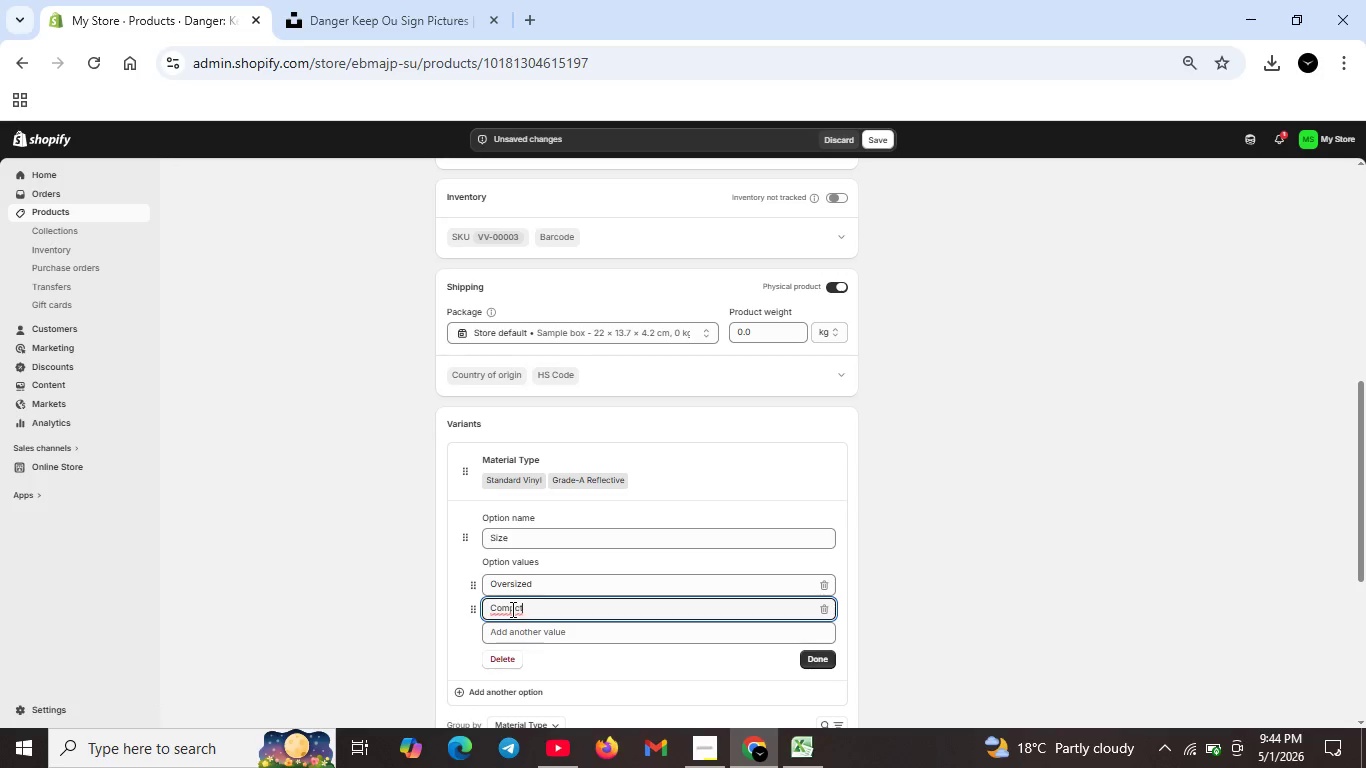 
left_click([511, 609])
 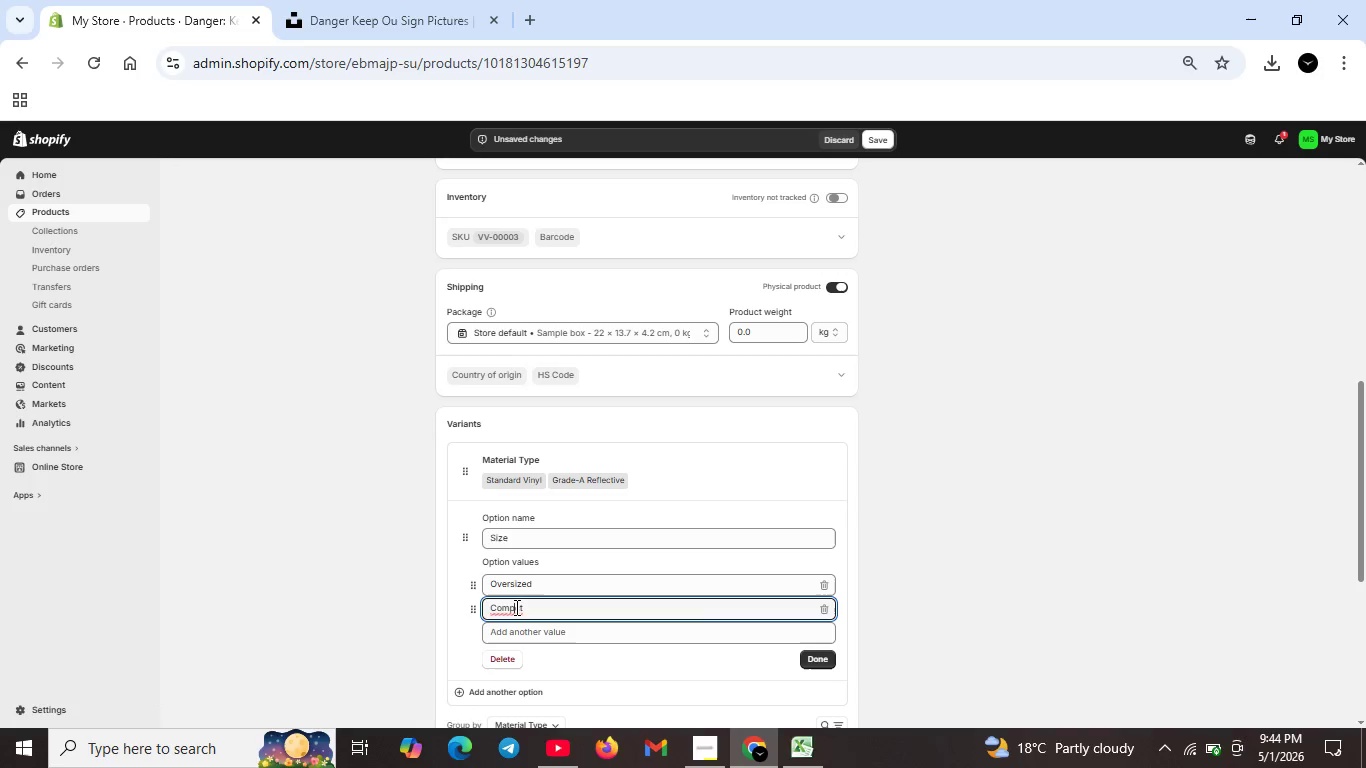 
left_click([515, 607])
 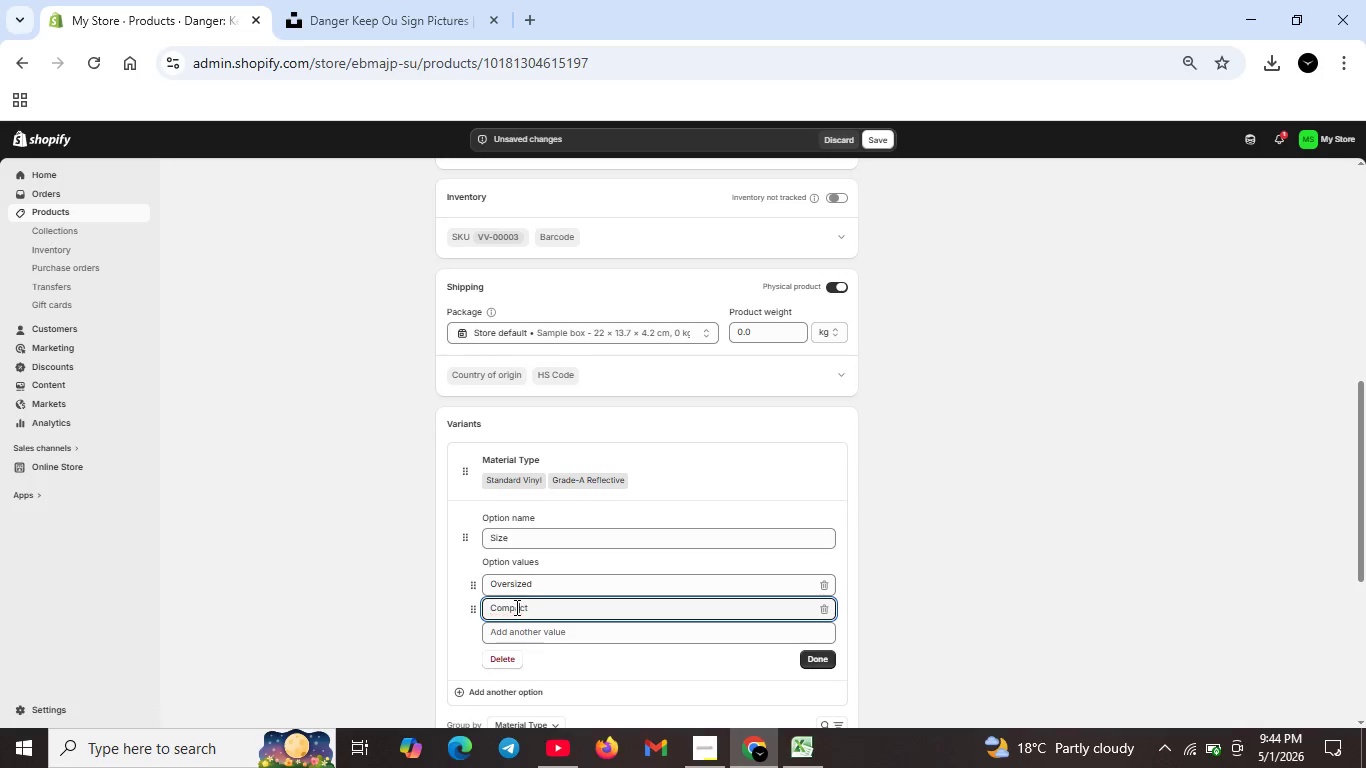 
key(A)
 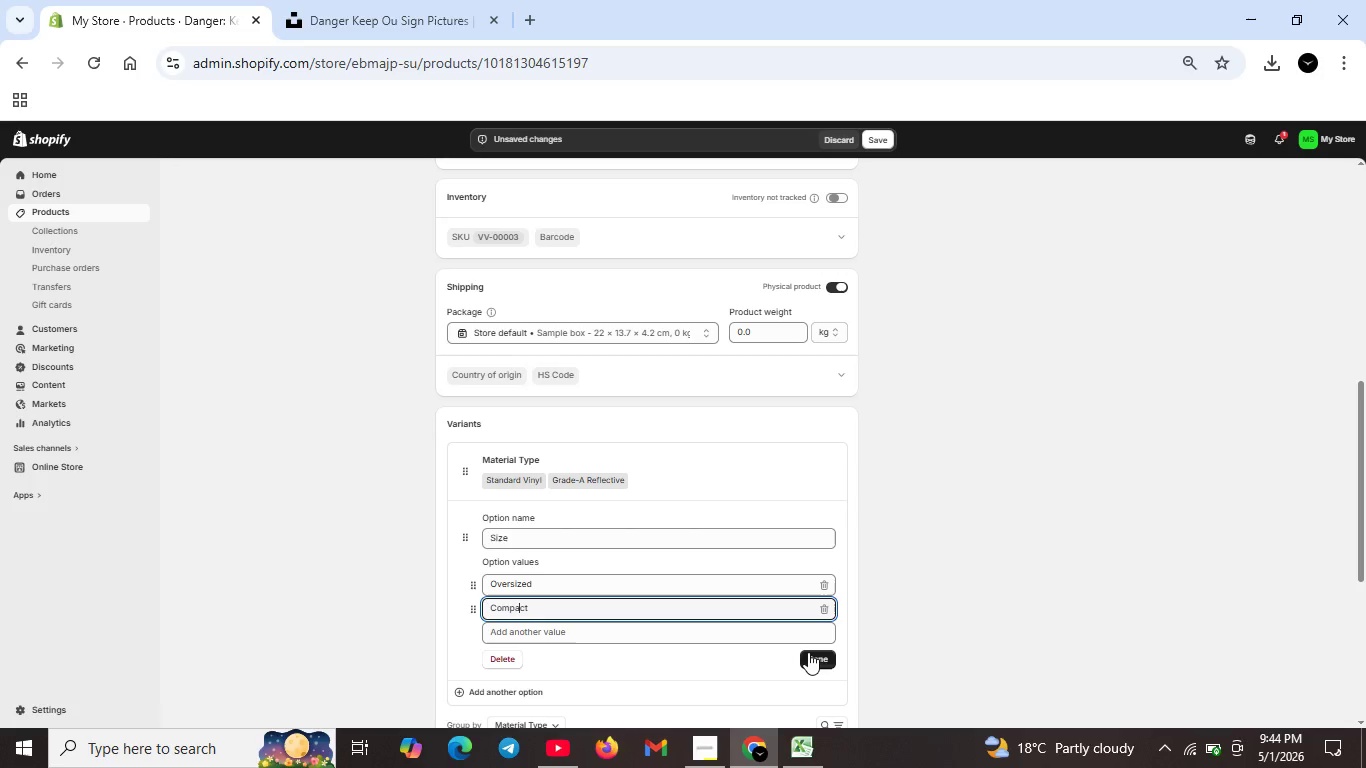 
left_click([808, 652])
 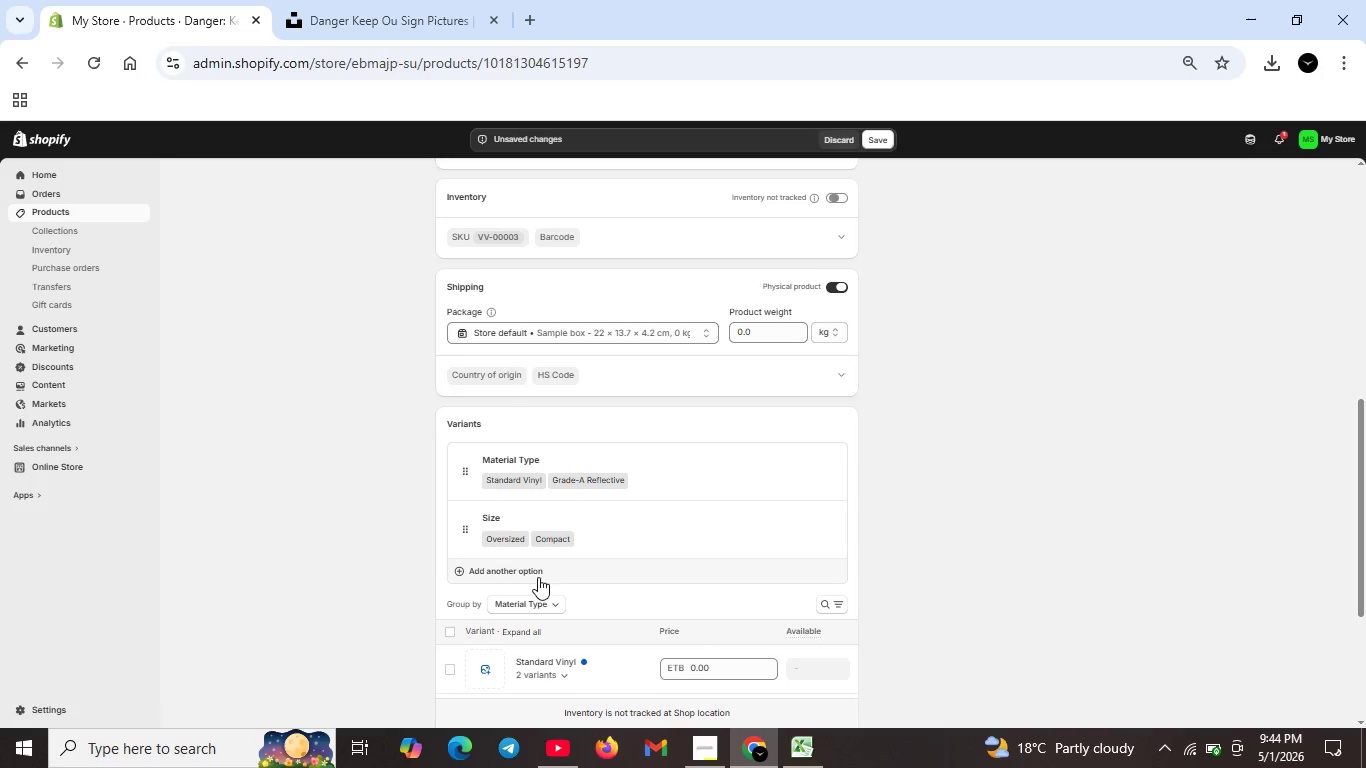 
scroll: coordinate [536, 576], scroll_direction: down, amount: 1.0
 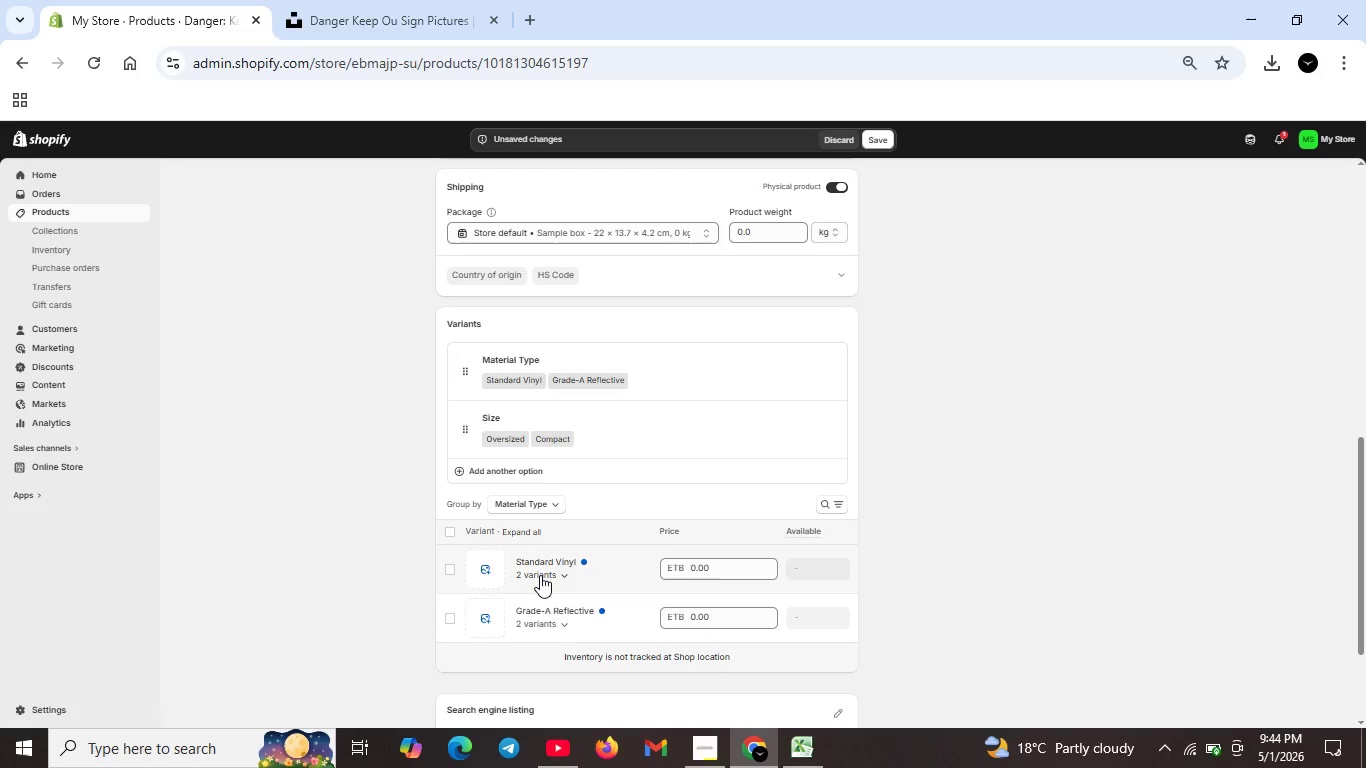 
left_click([540, 575])
 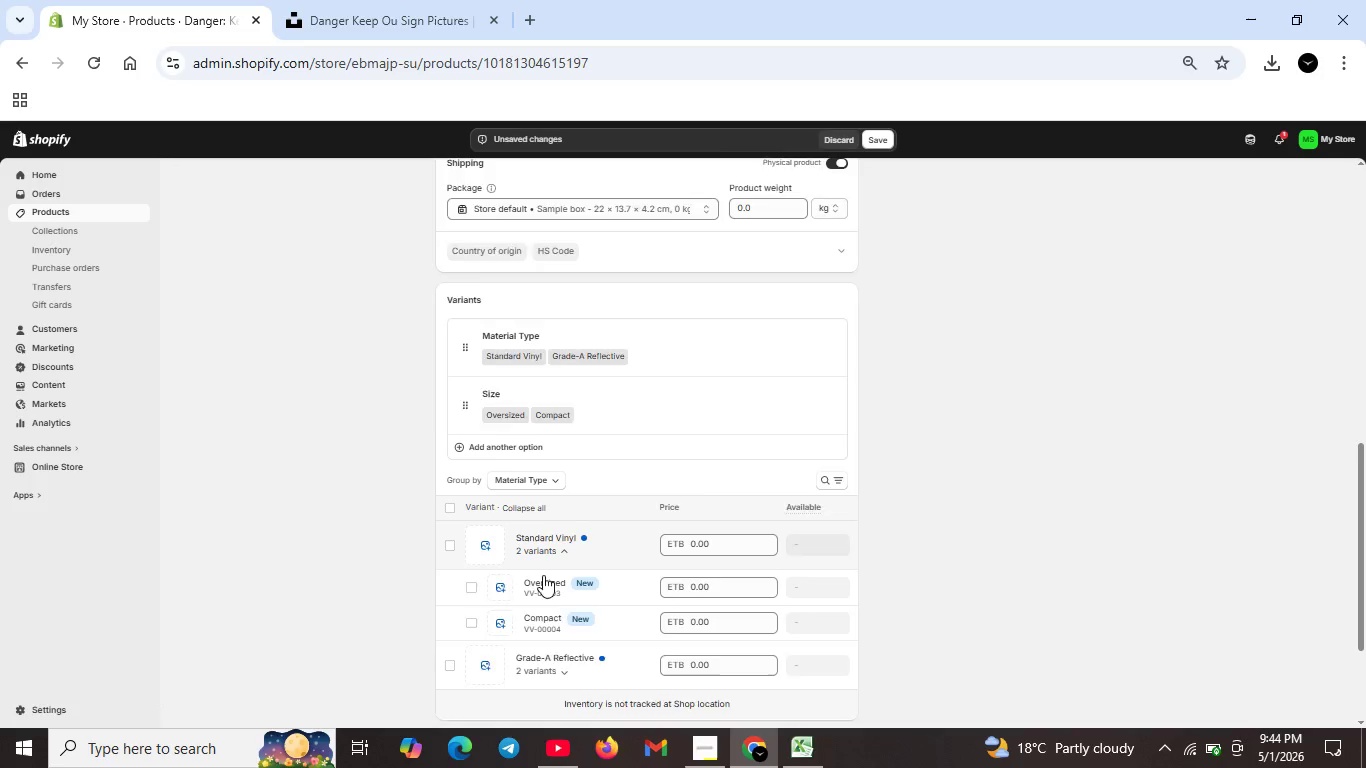 
scroll: coordinate [543, 575], scroll_direction: down, amount: 1.0
 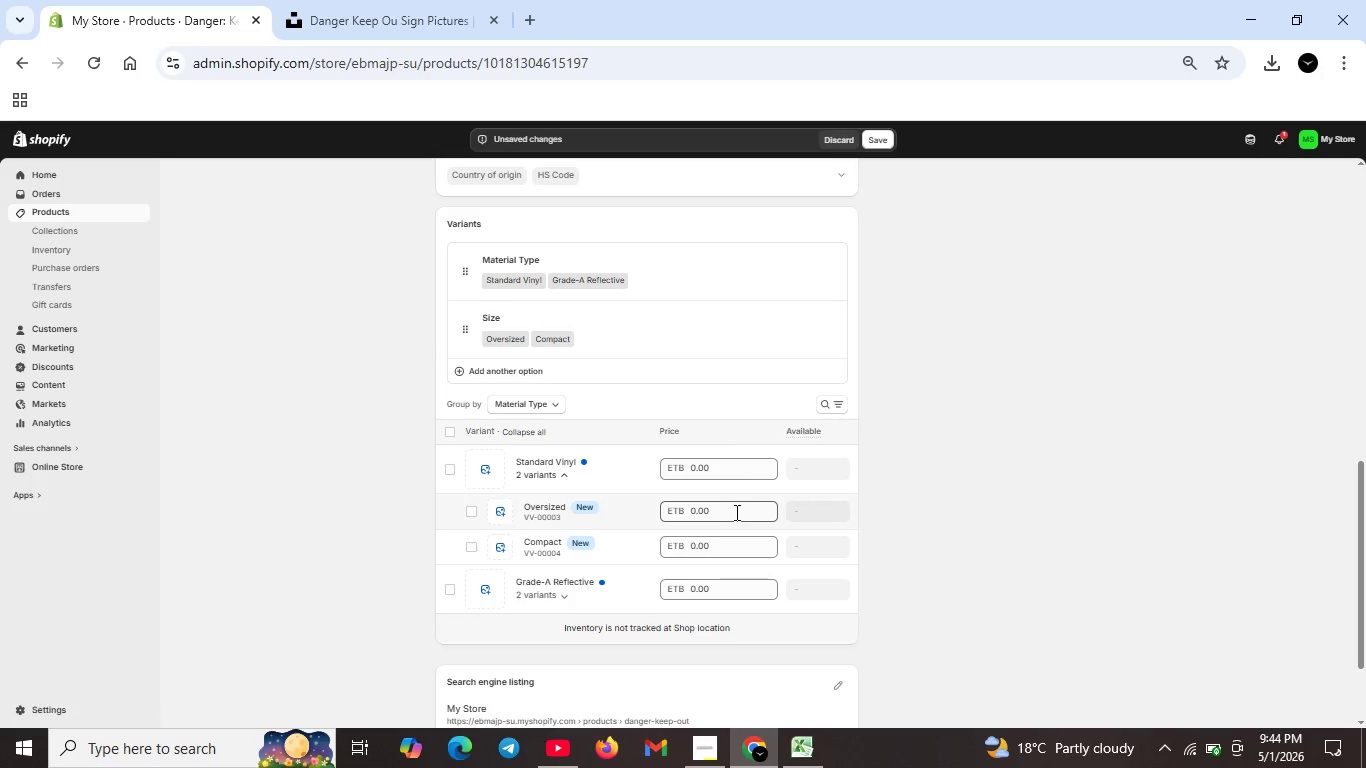 
left_click([734, 513])
 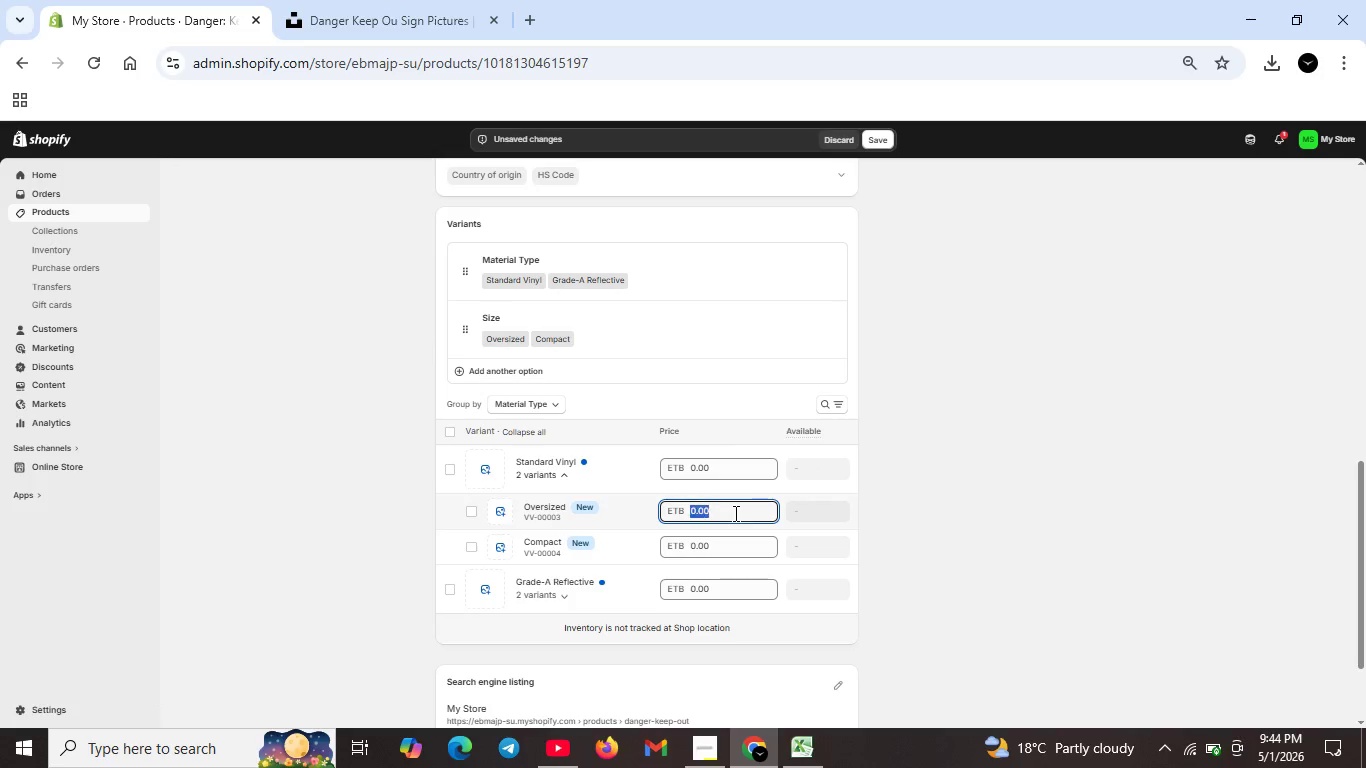 
double_click([734, 513])
 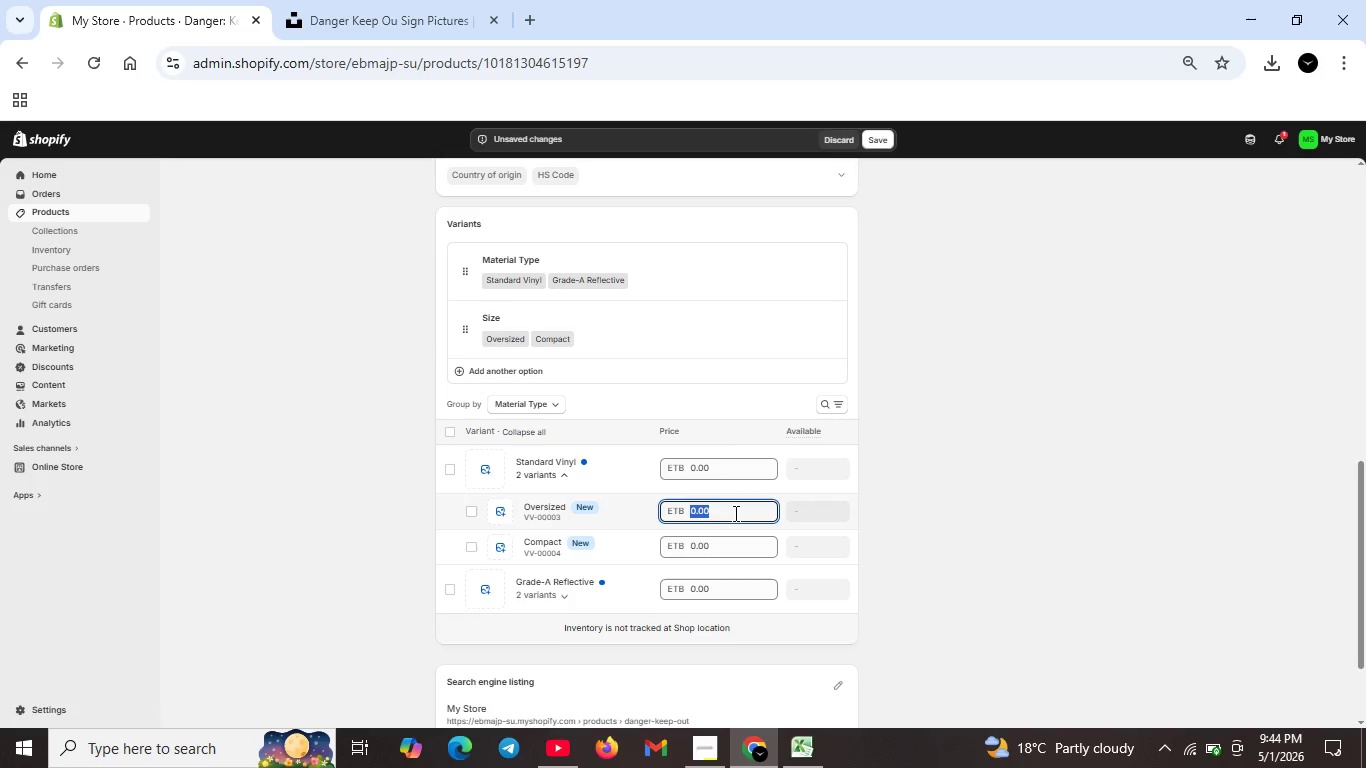 
key(Backspace)
type(12.50)
 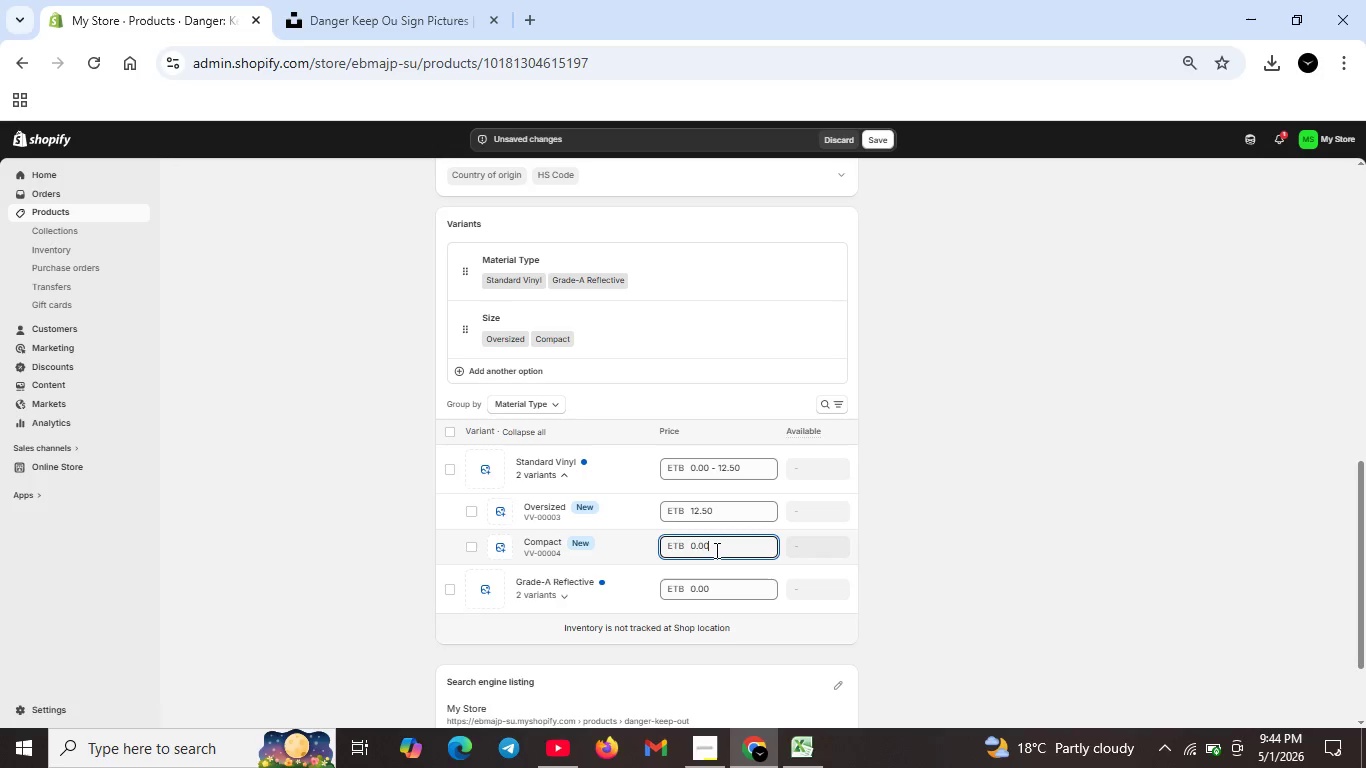 
double_click([715, 550])
 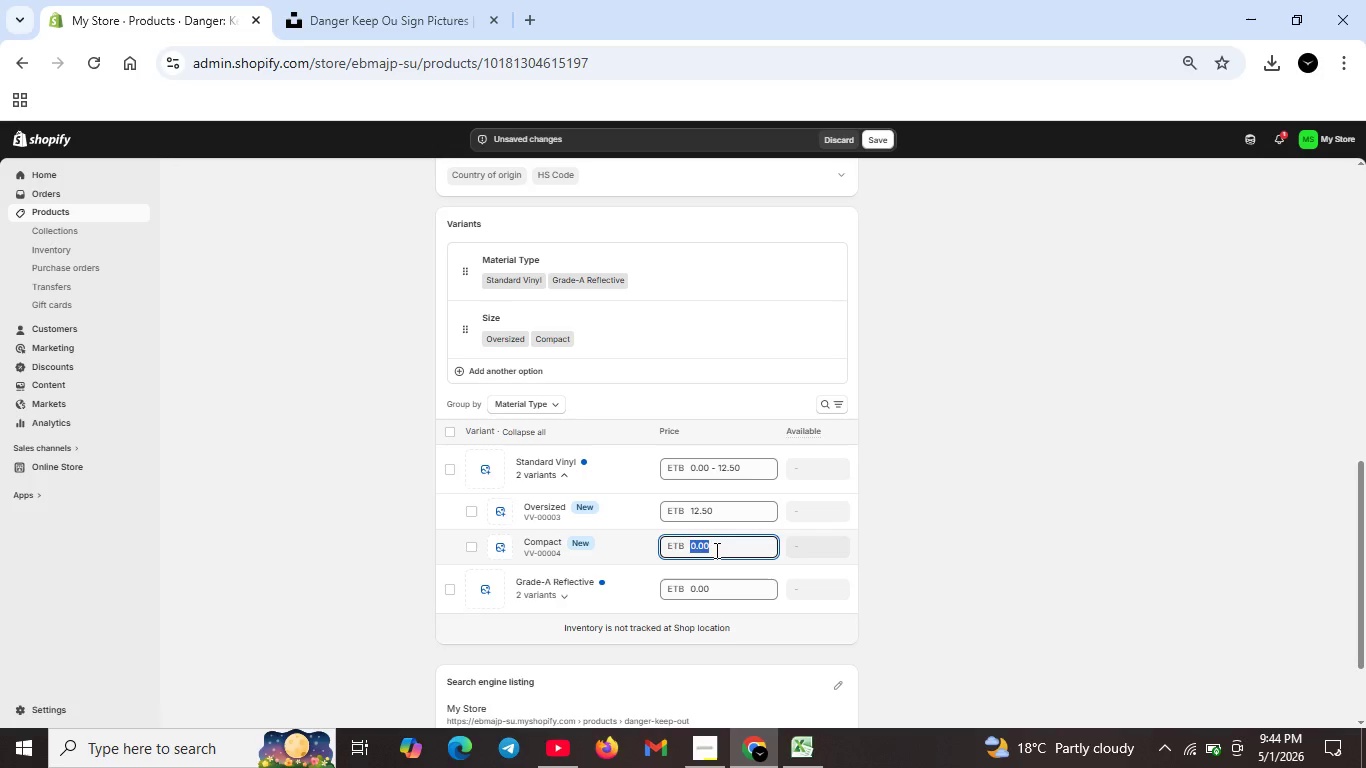 
key(Backspace)
type(19.99)
 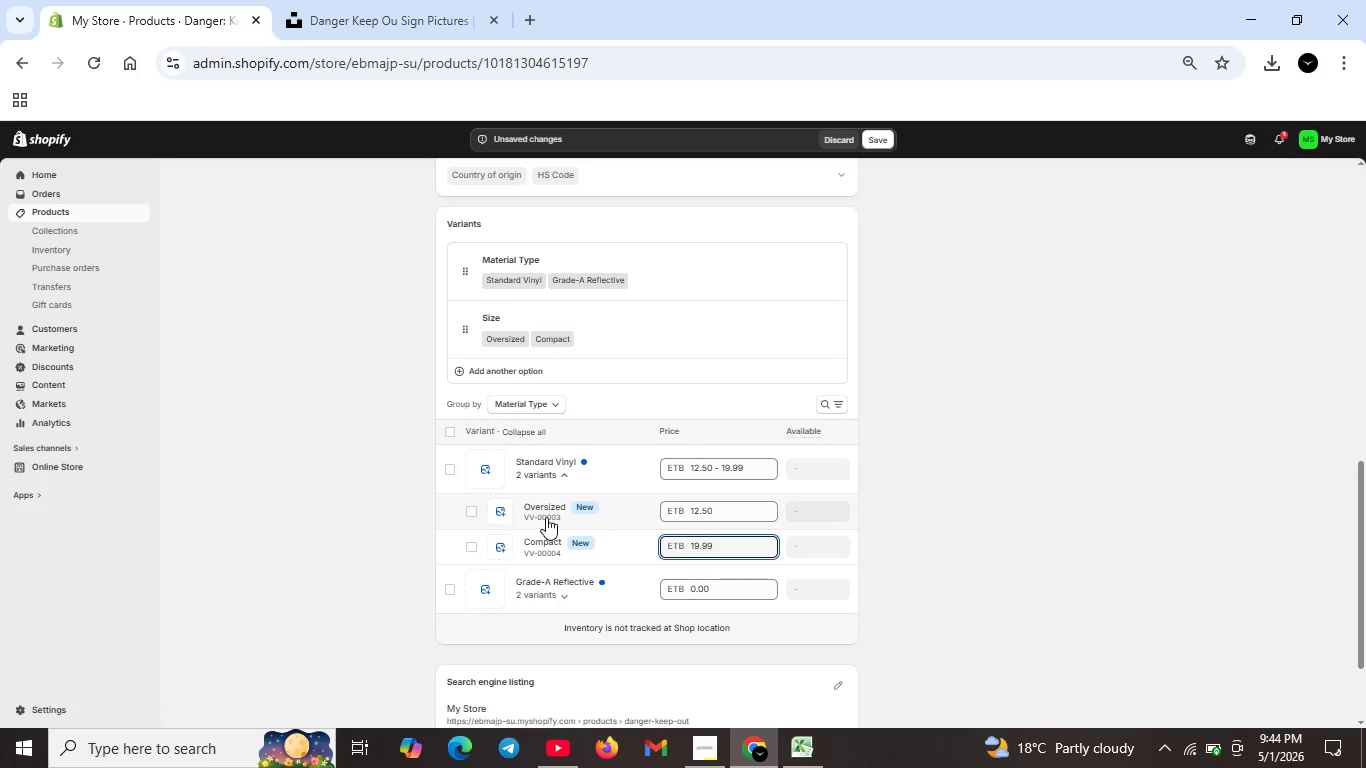 
left_click([544, 516])
 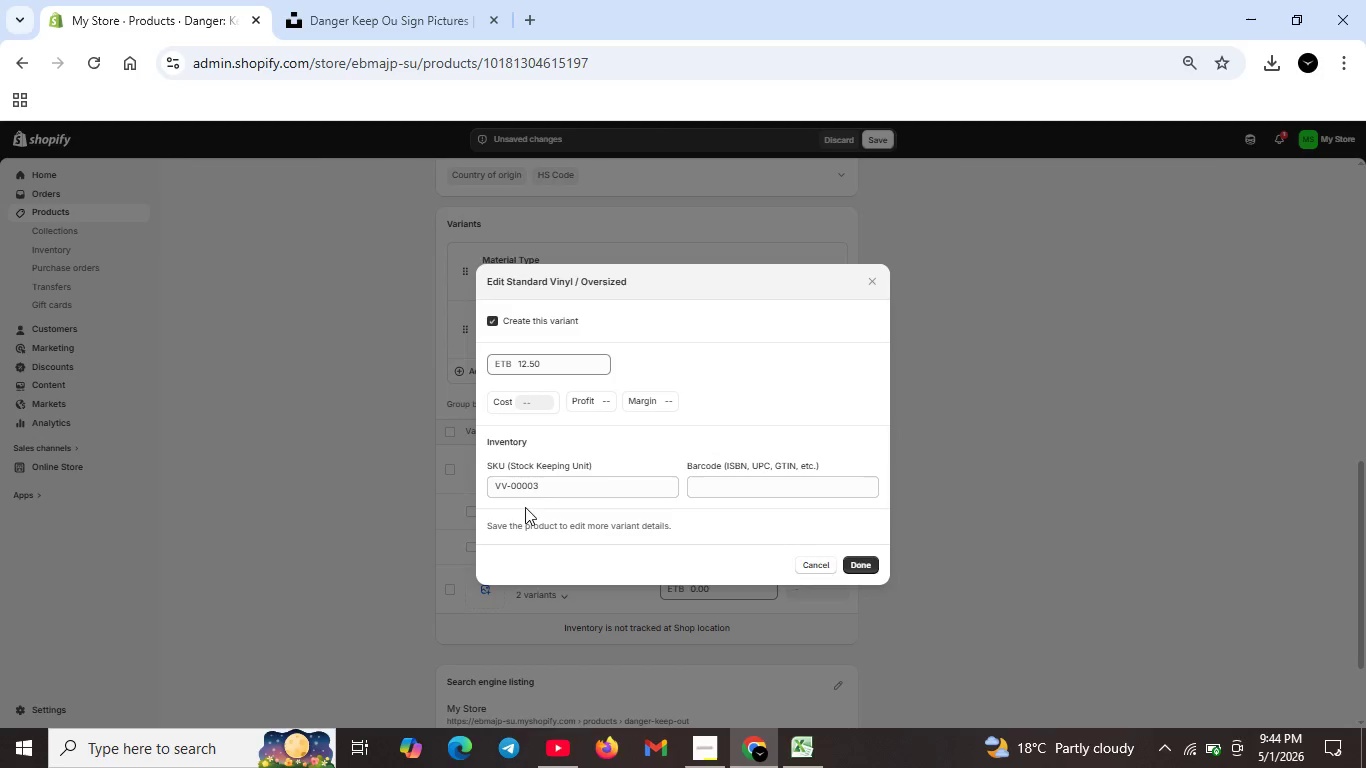 
double_click([542, 490])
 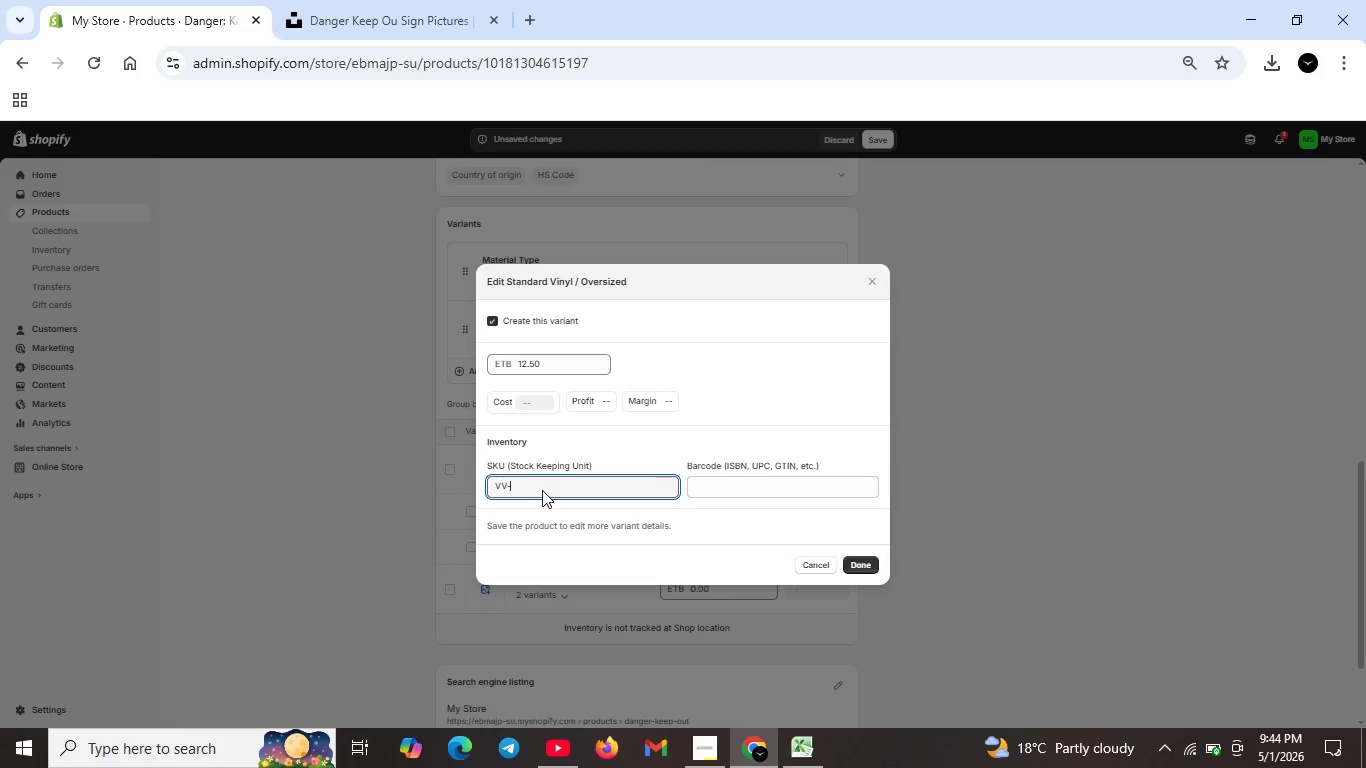 
key(Backspace)
type(DANG-OVR-VNYL)
 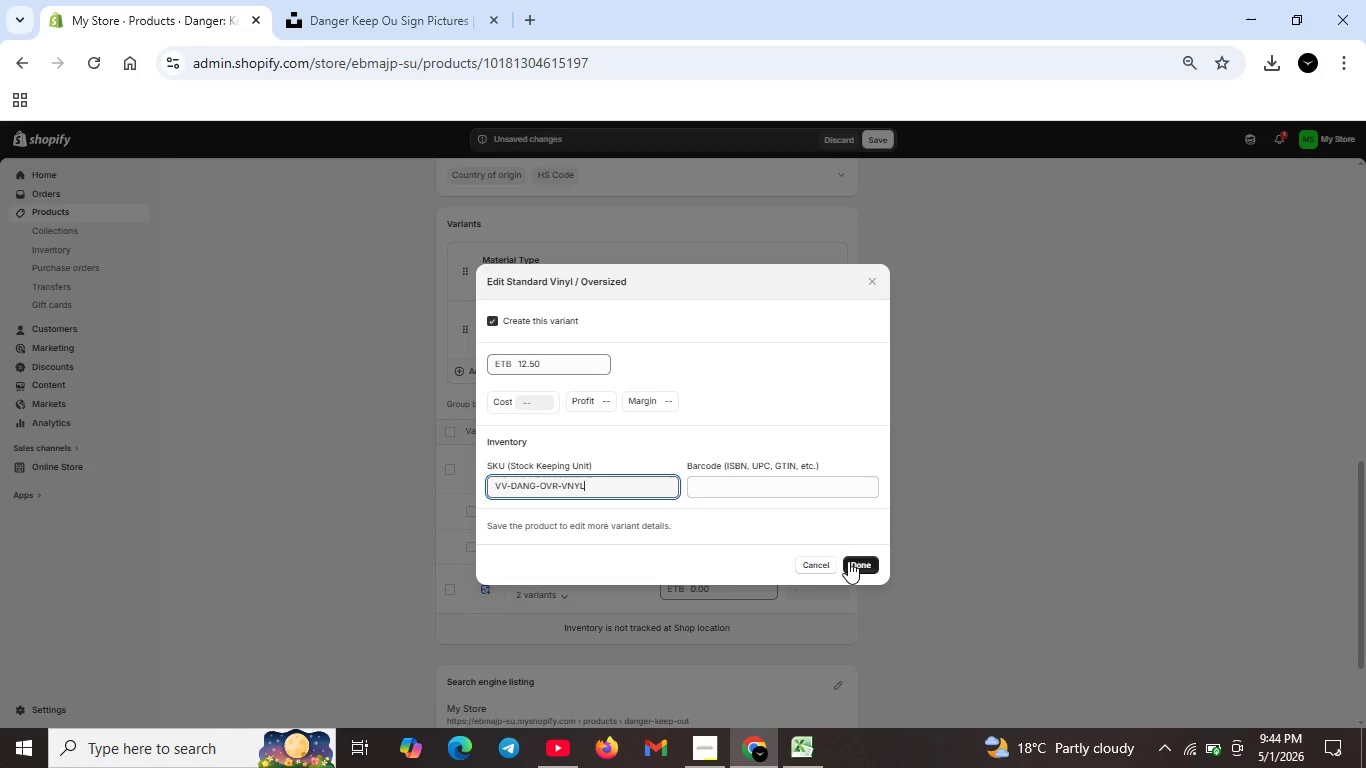 
left_click([849, 561])
 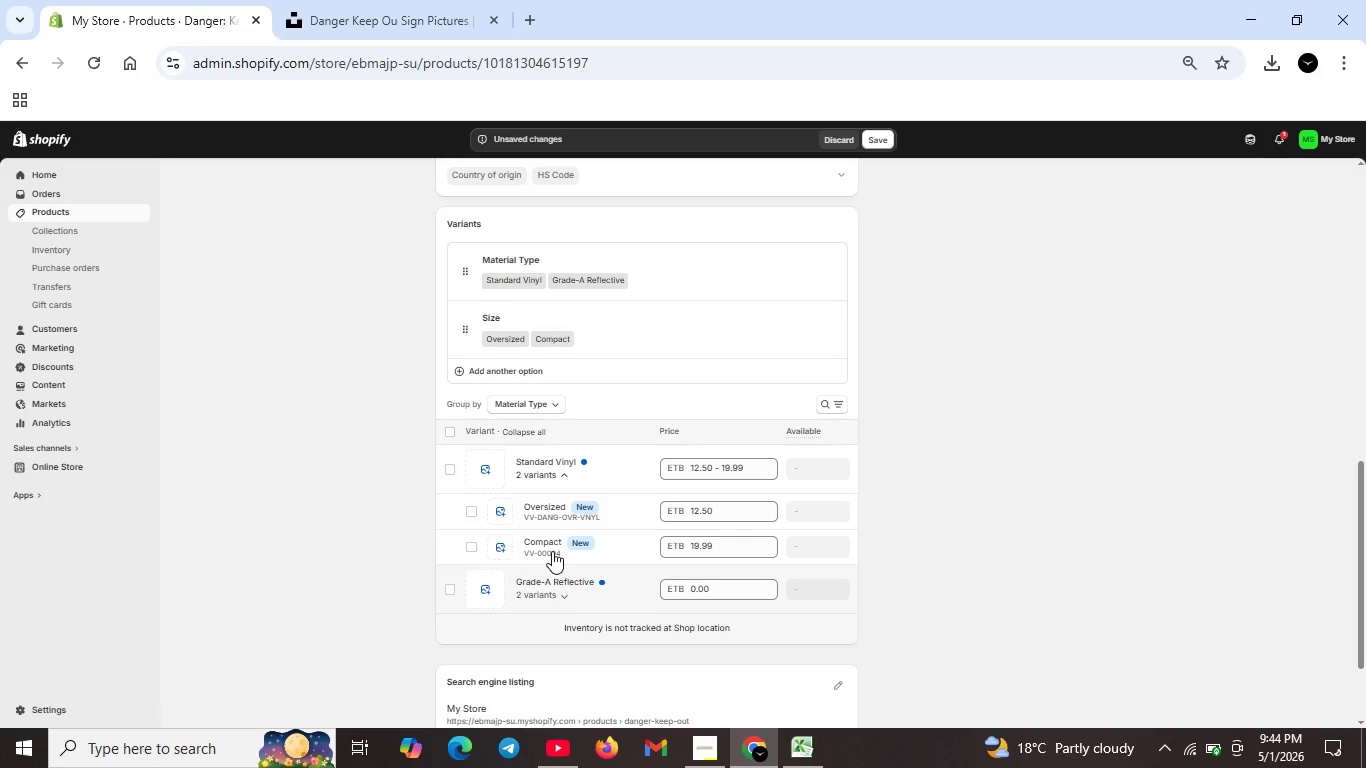 
left_click([552, 551])
 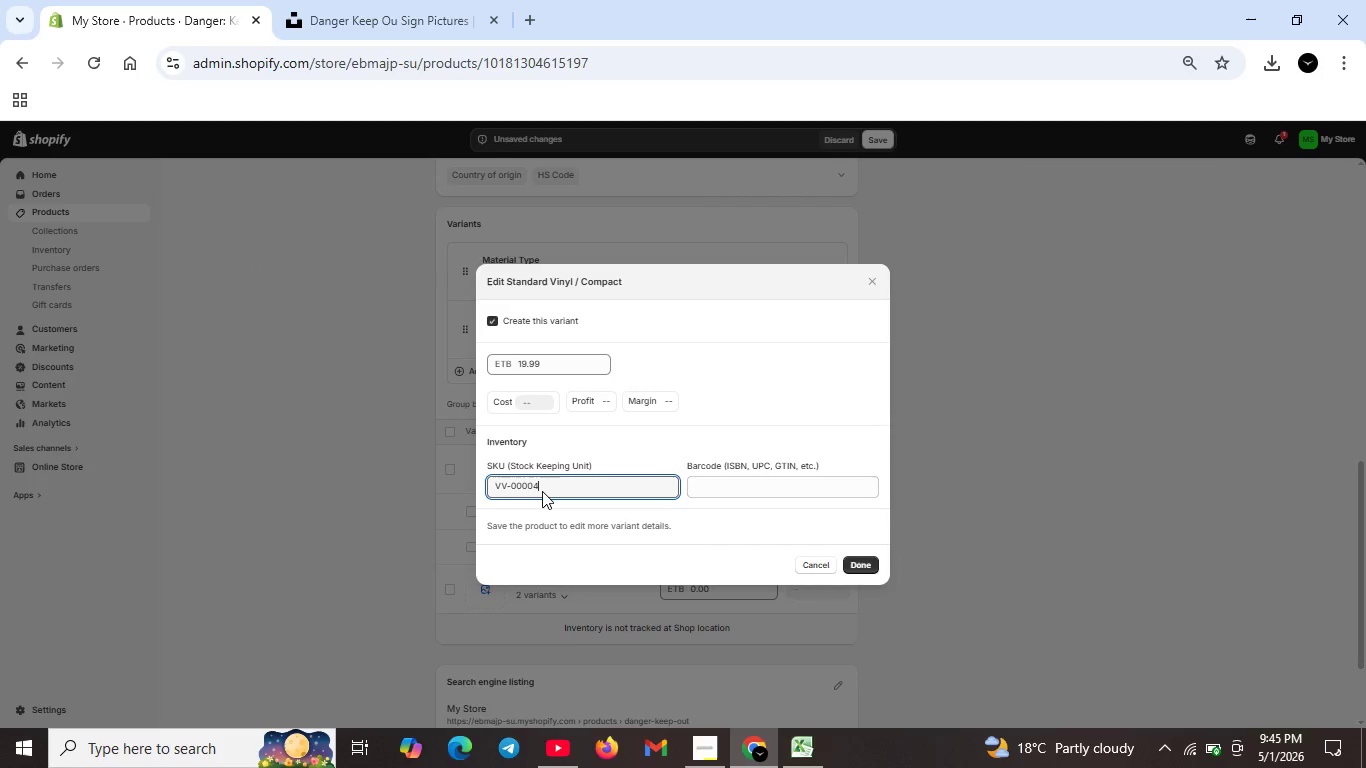 
double_click([542, 491])
 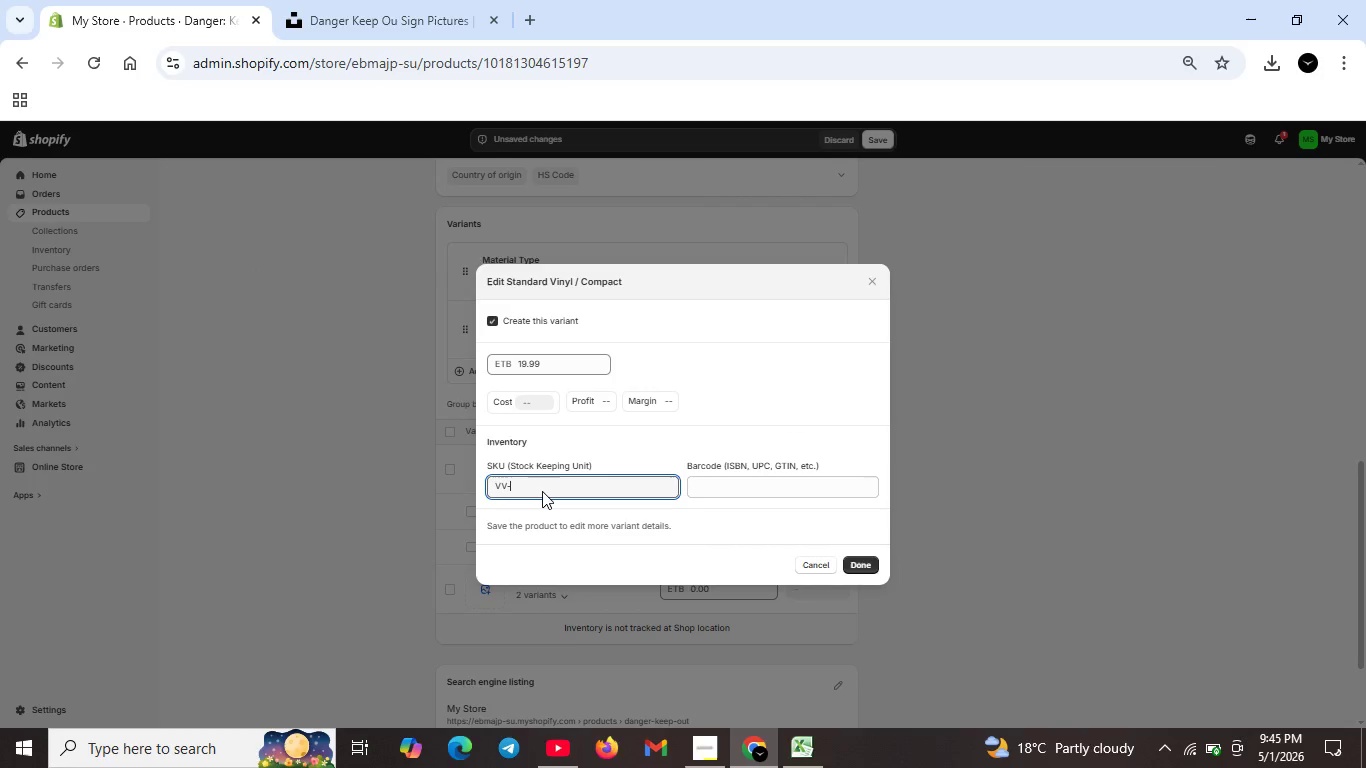 
key(Backspace)
type(DANG-)
 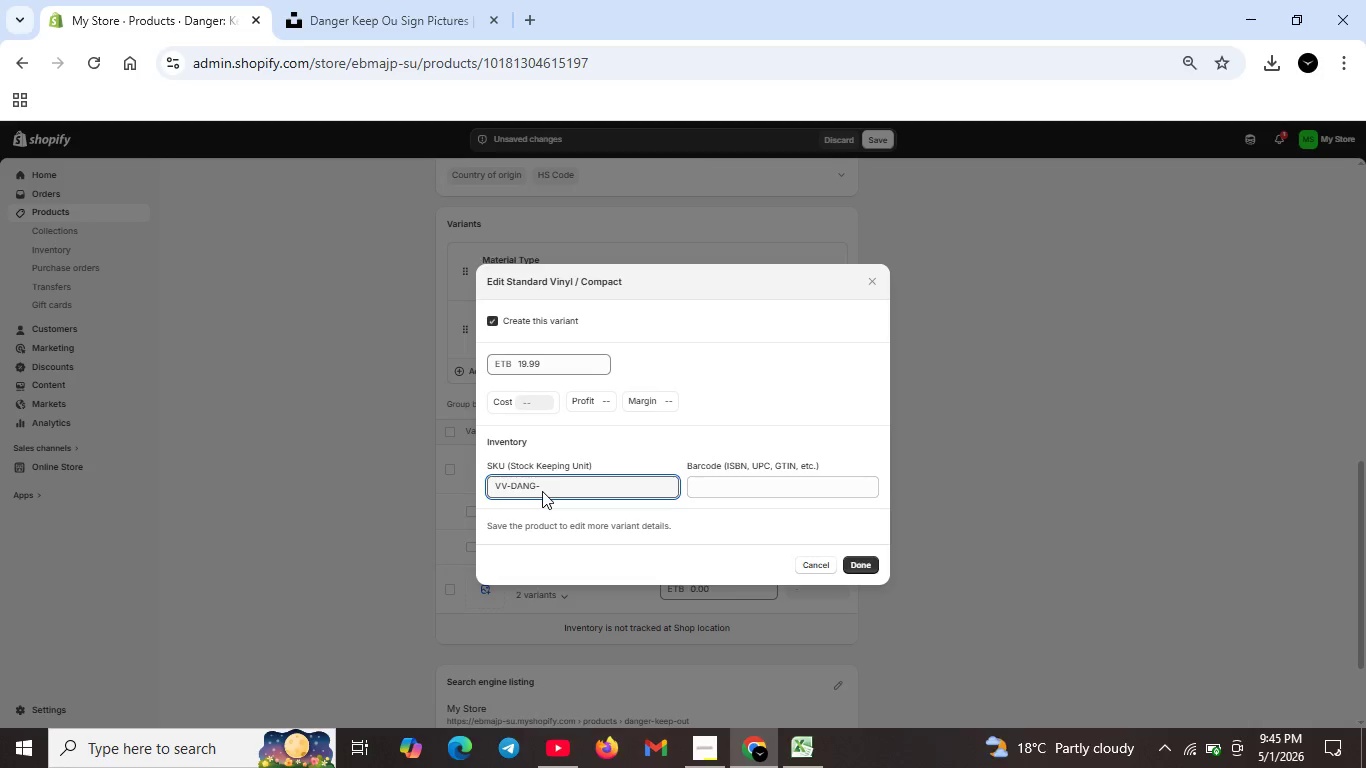 
wait(11.02)
 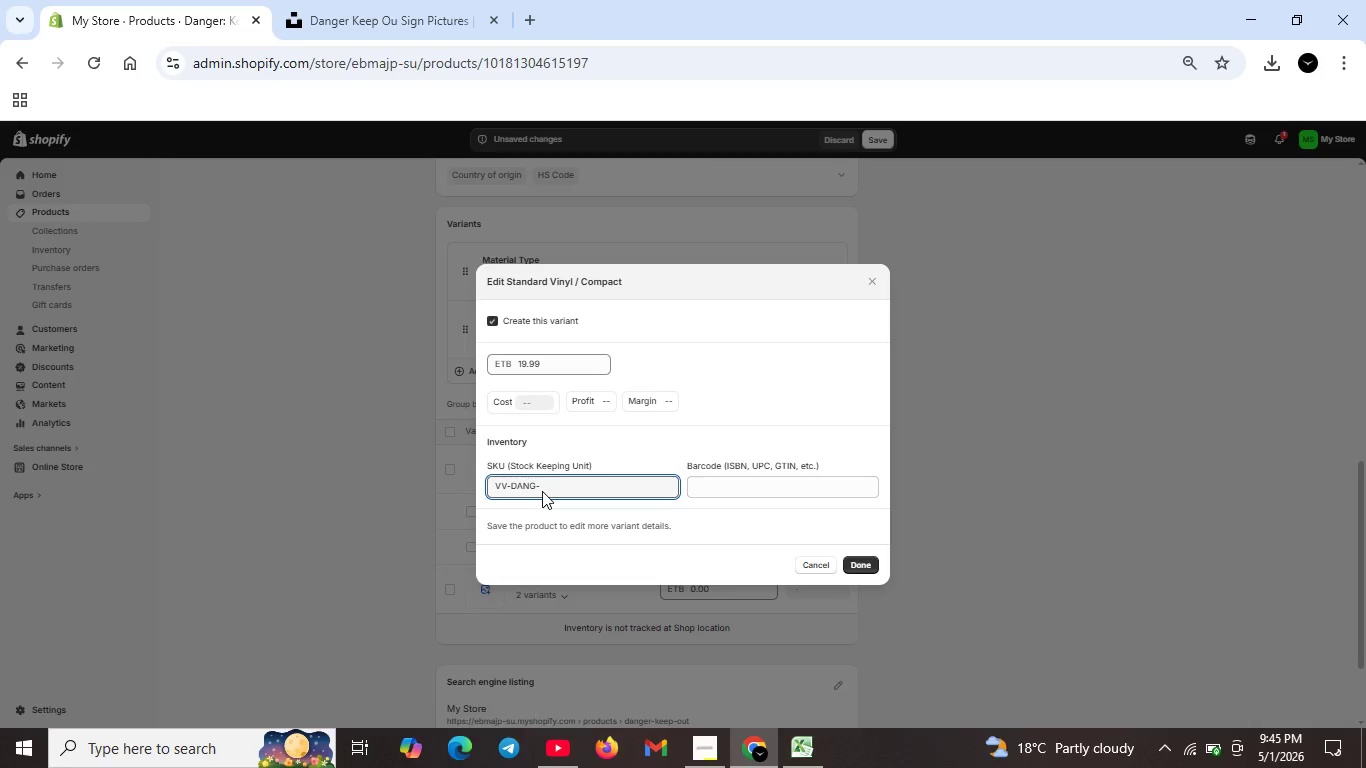 
left_click([812, 565])
 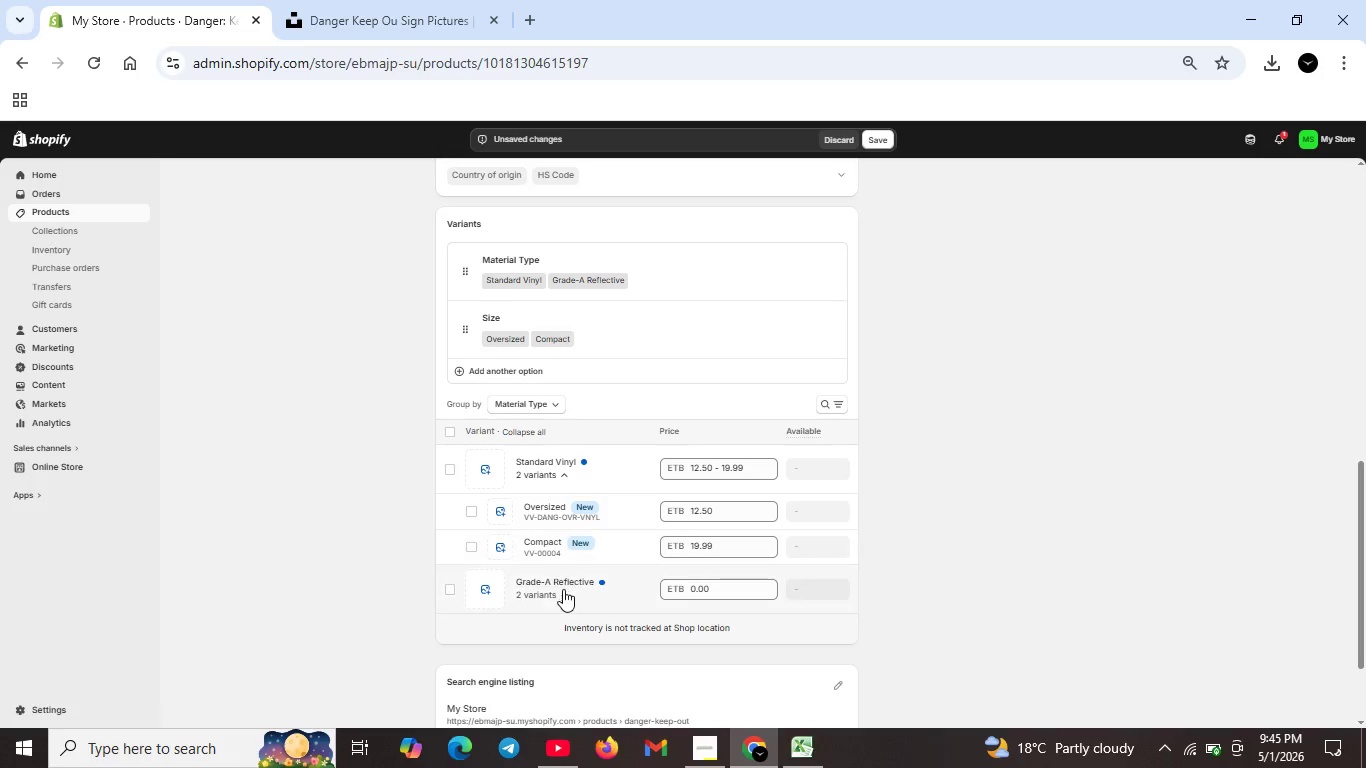 
left_click([563, 589])
 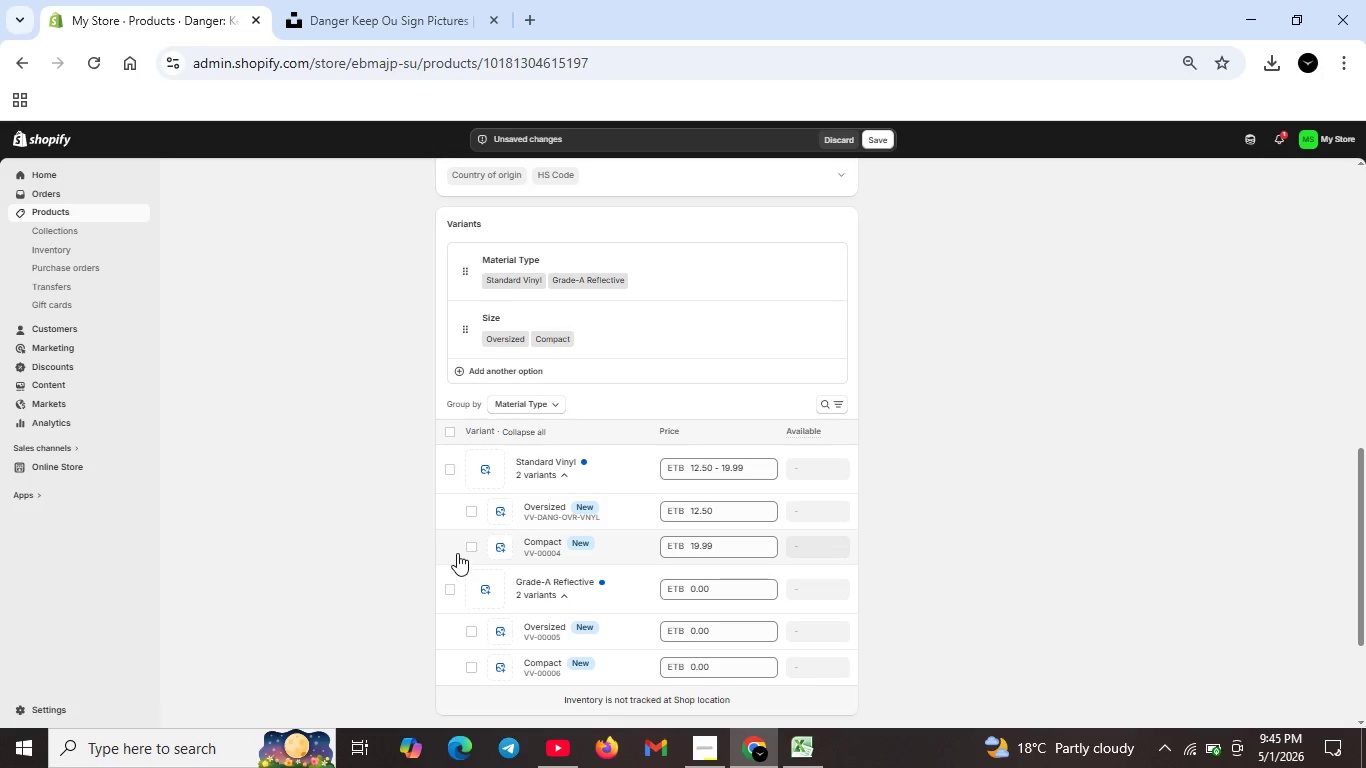 
left_click([465, 545])
 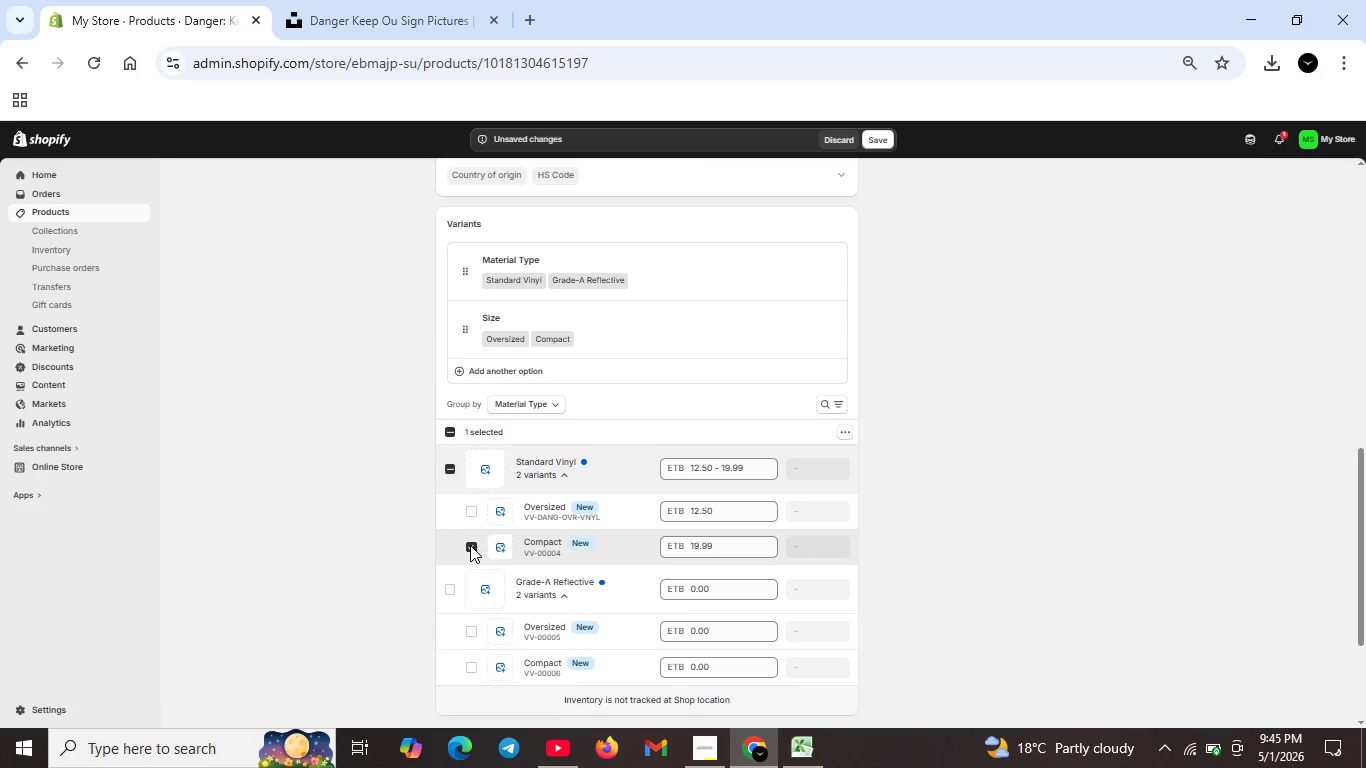 
scroll: coordinate [470, 545], scroll_direction: down, amount: 1.0
 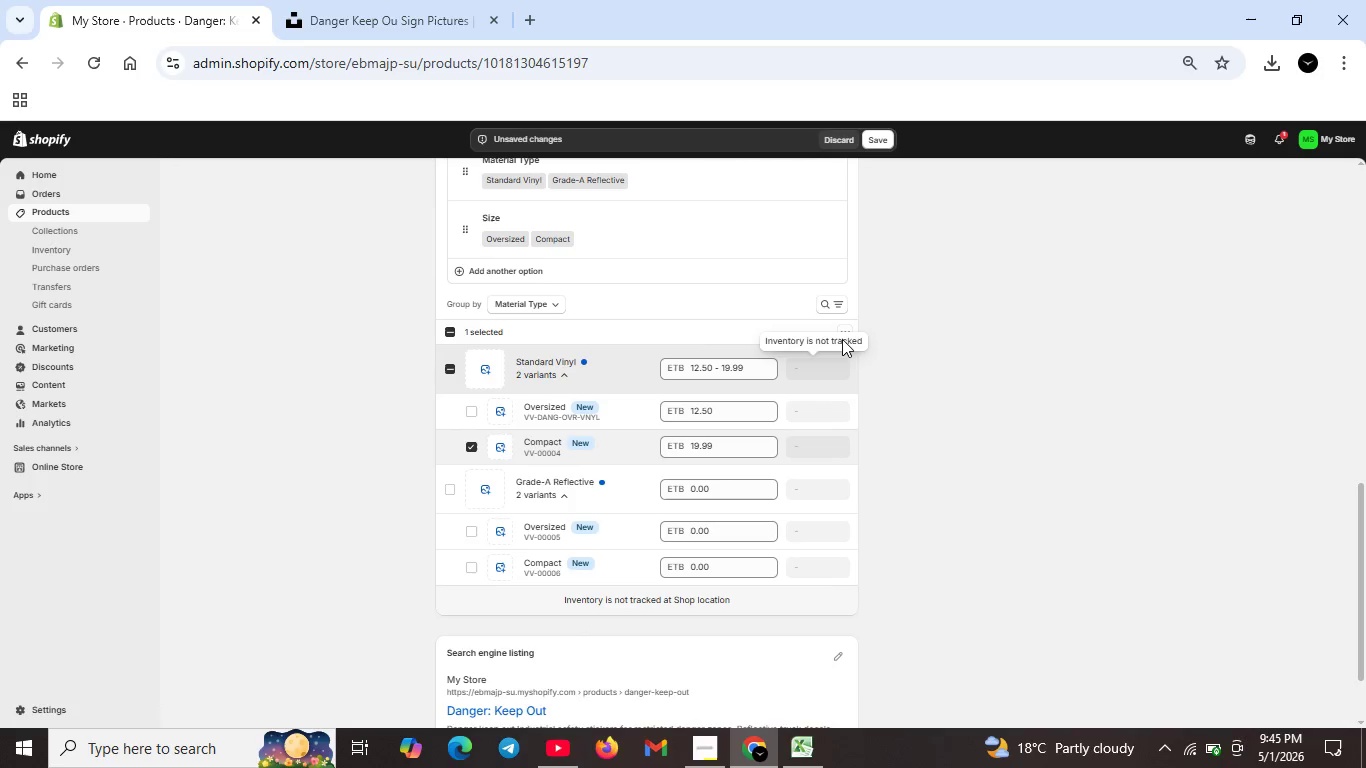 
wait(7.44)
 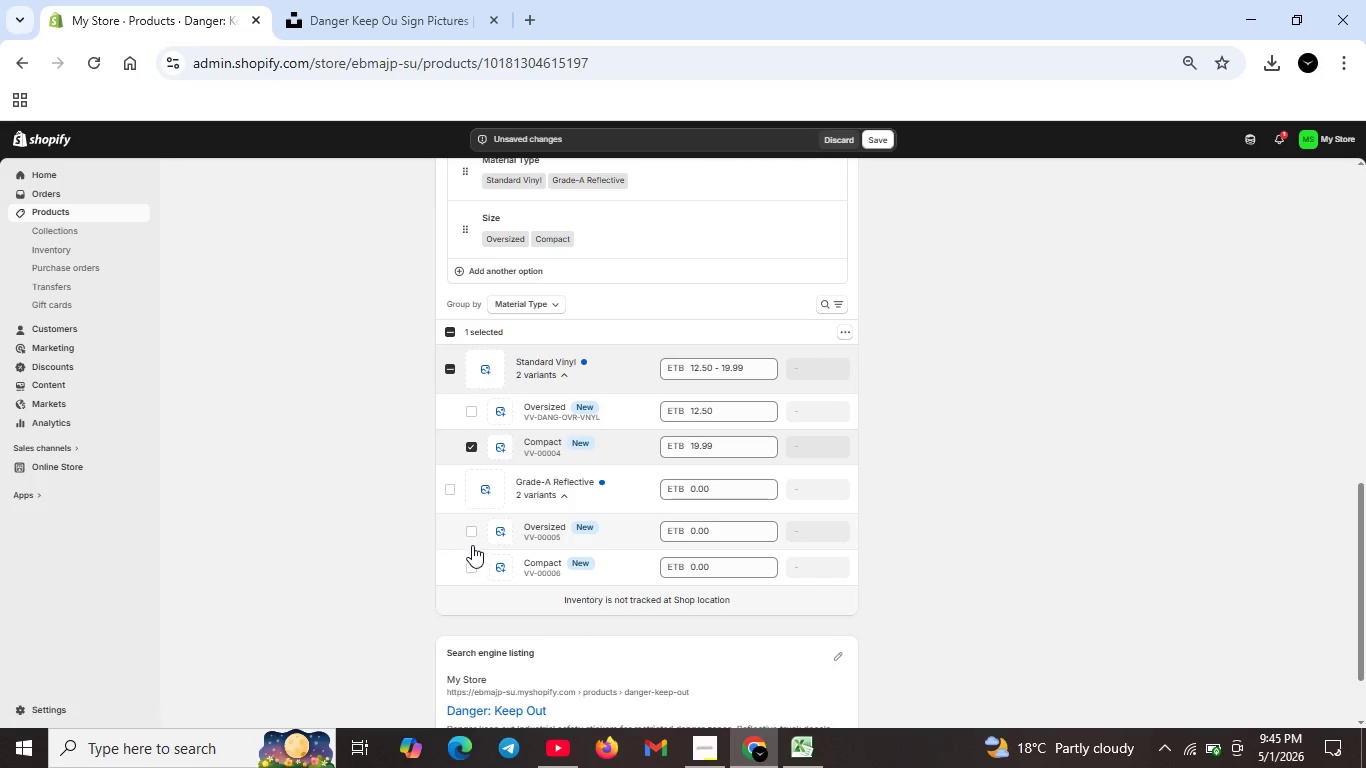 
left_click([849, 332])
 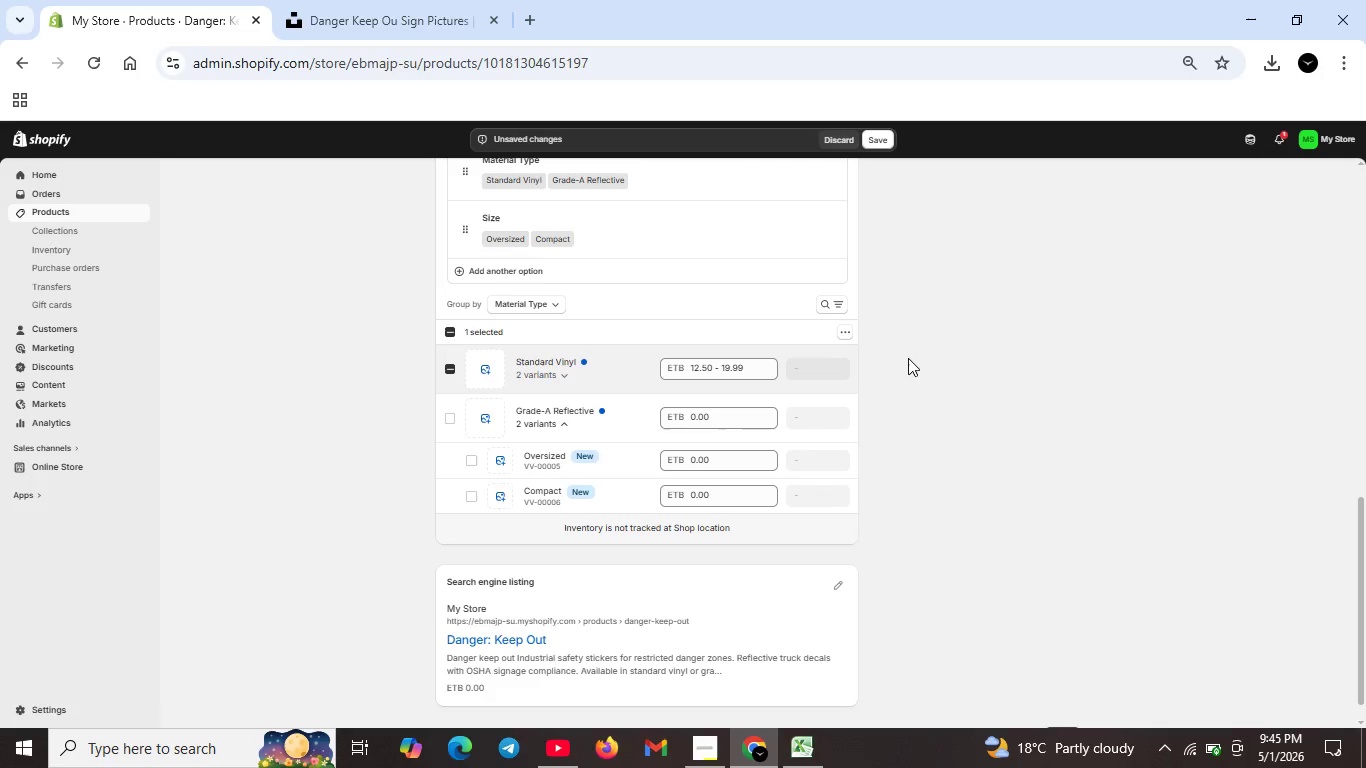 
left_click([908, 358])
 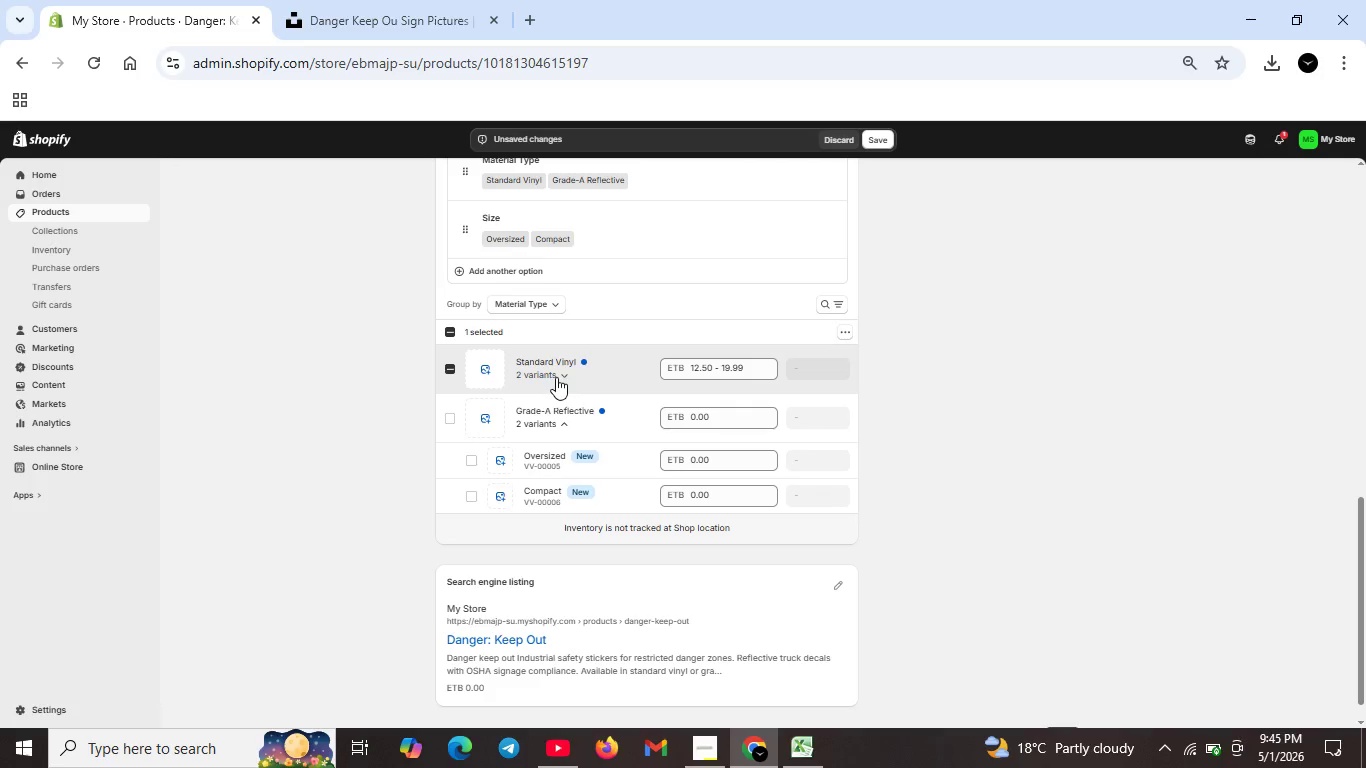 
left_click([556, 377])
 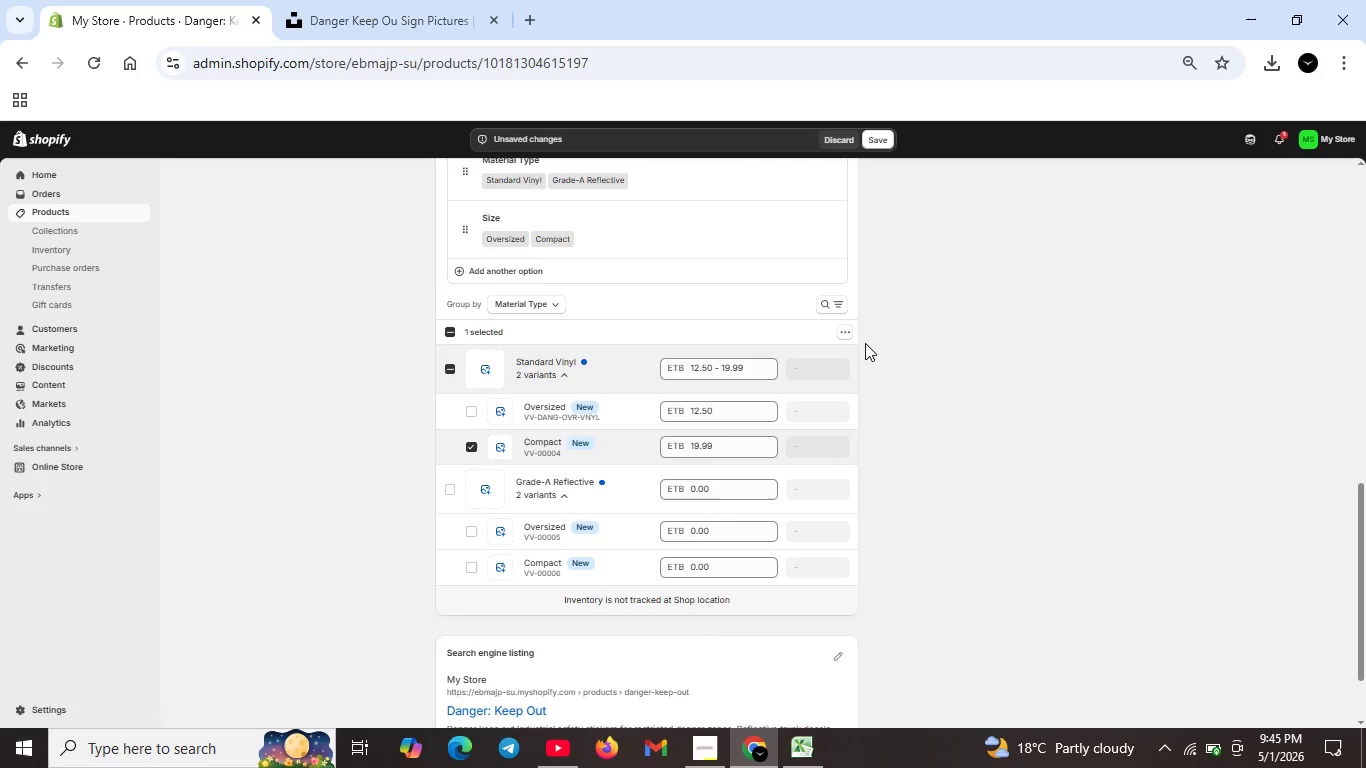 
left_click([846, 335])
 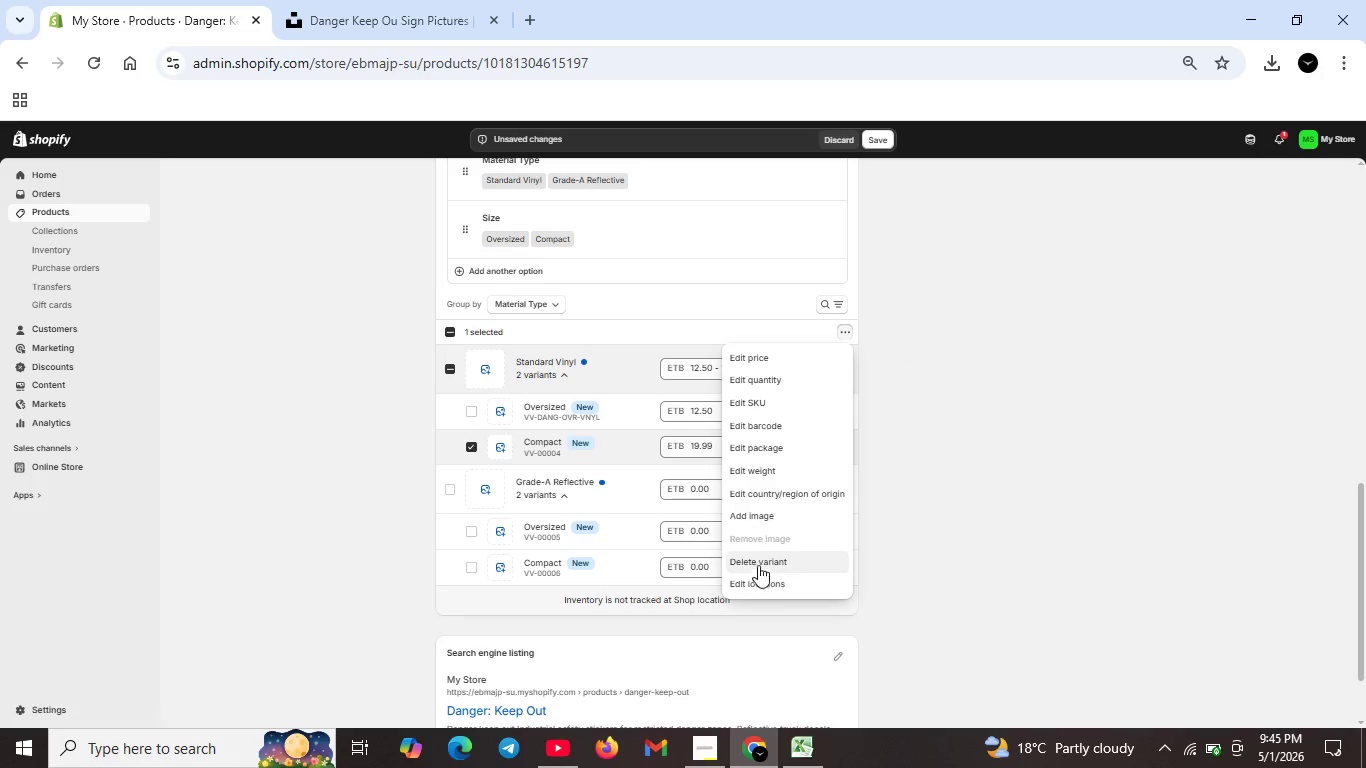 
left_click([759, 553])
 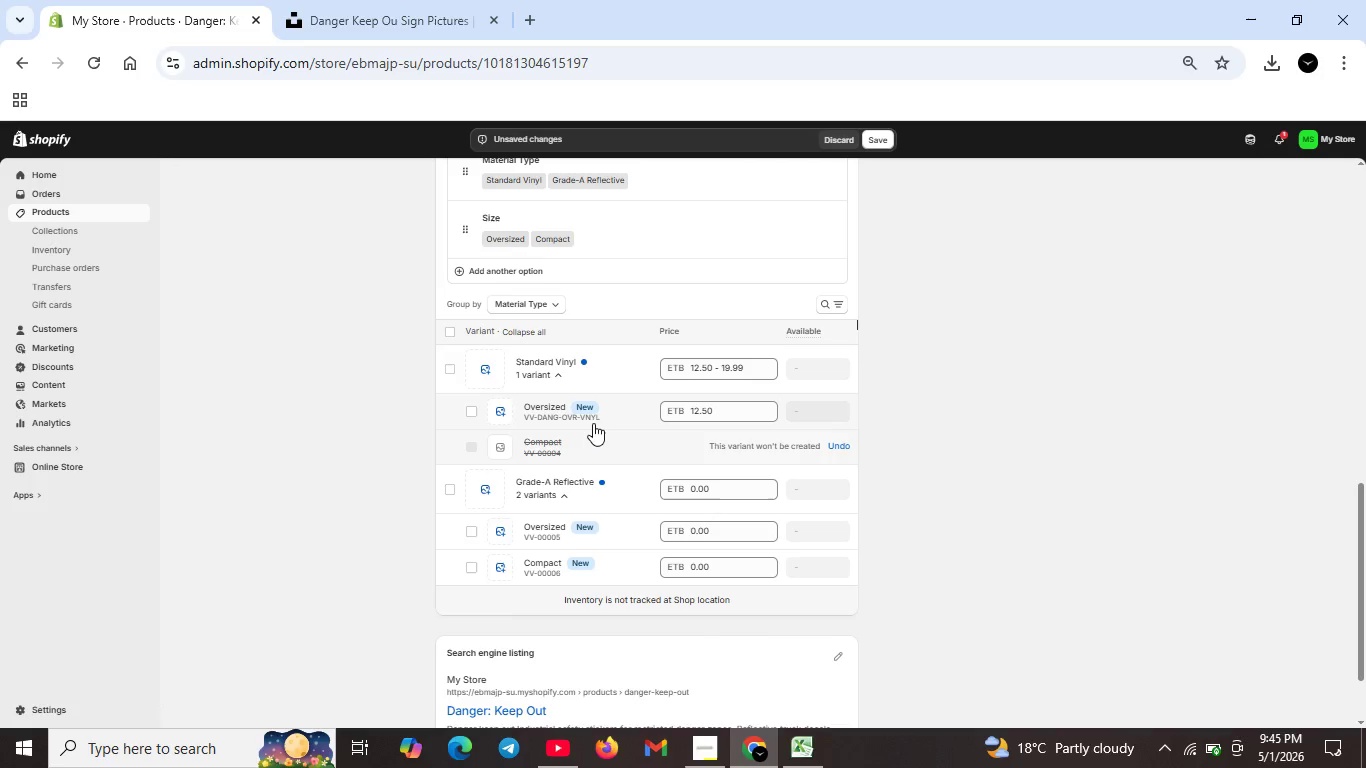 
wait(7.8)
 